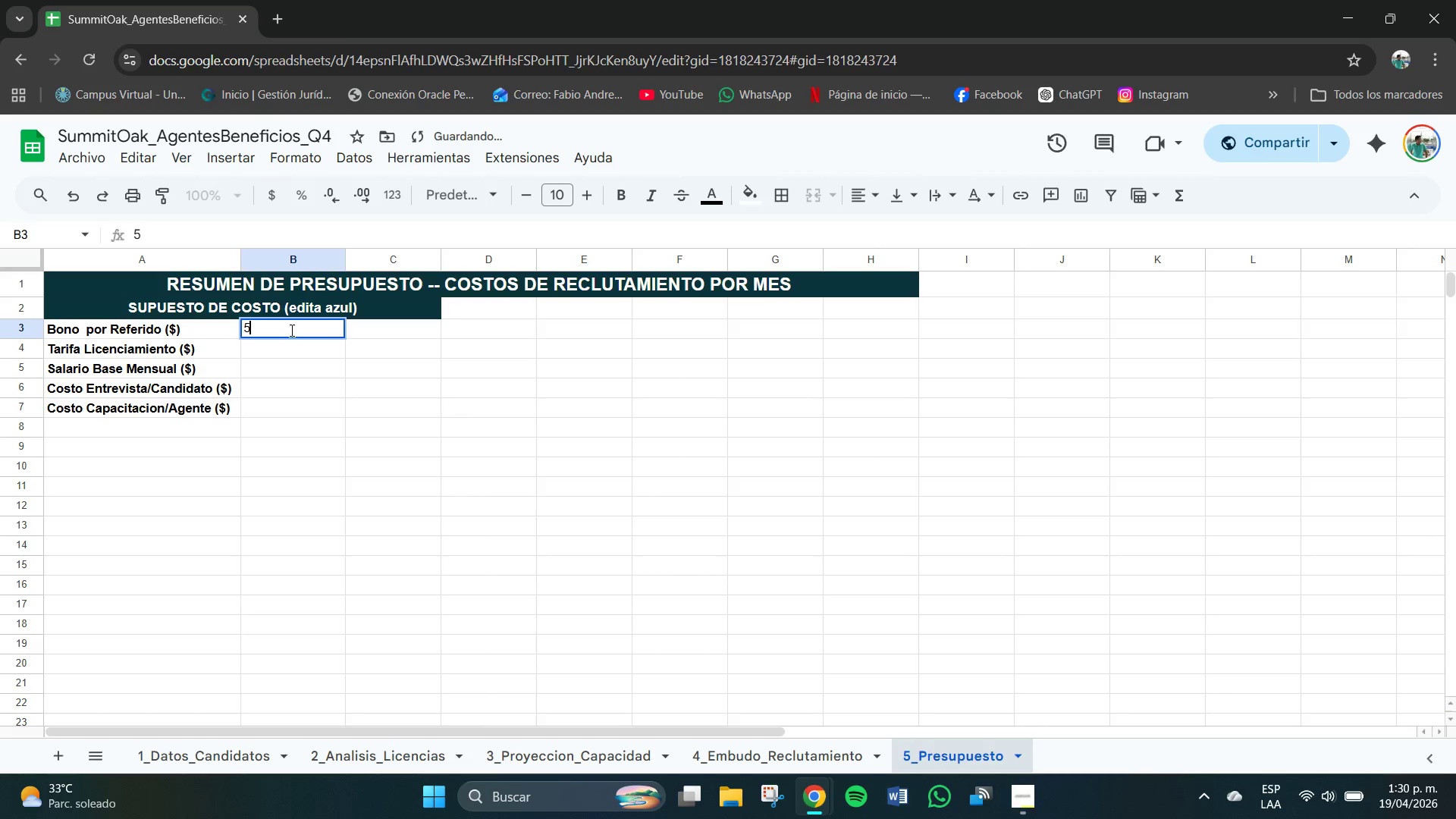 
key(Numpad0)
 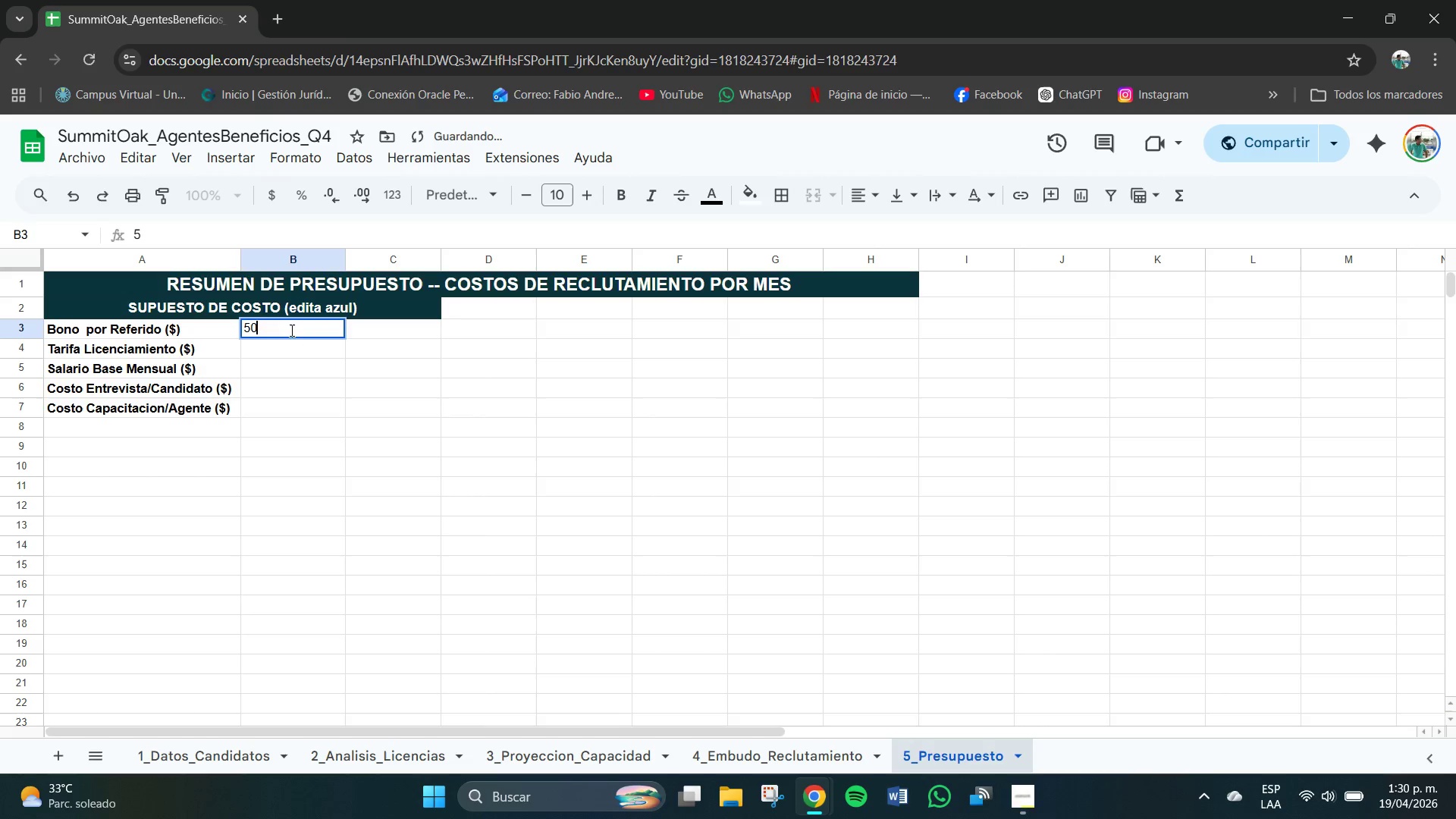 
key(Numpad0)
 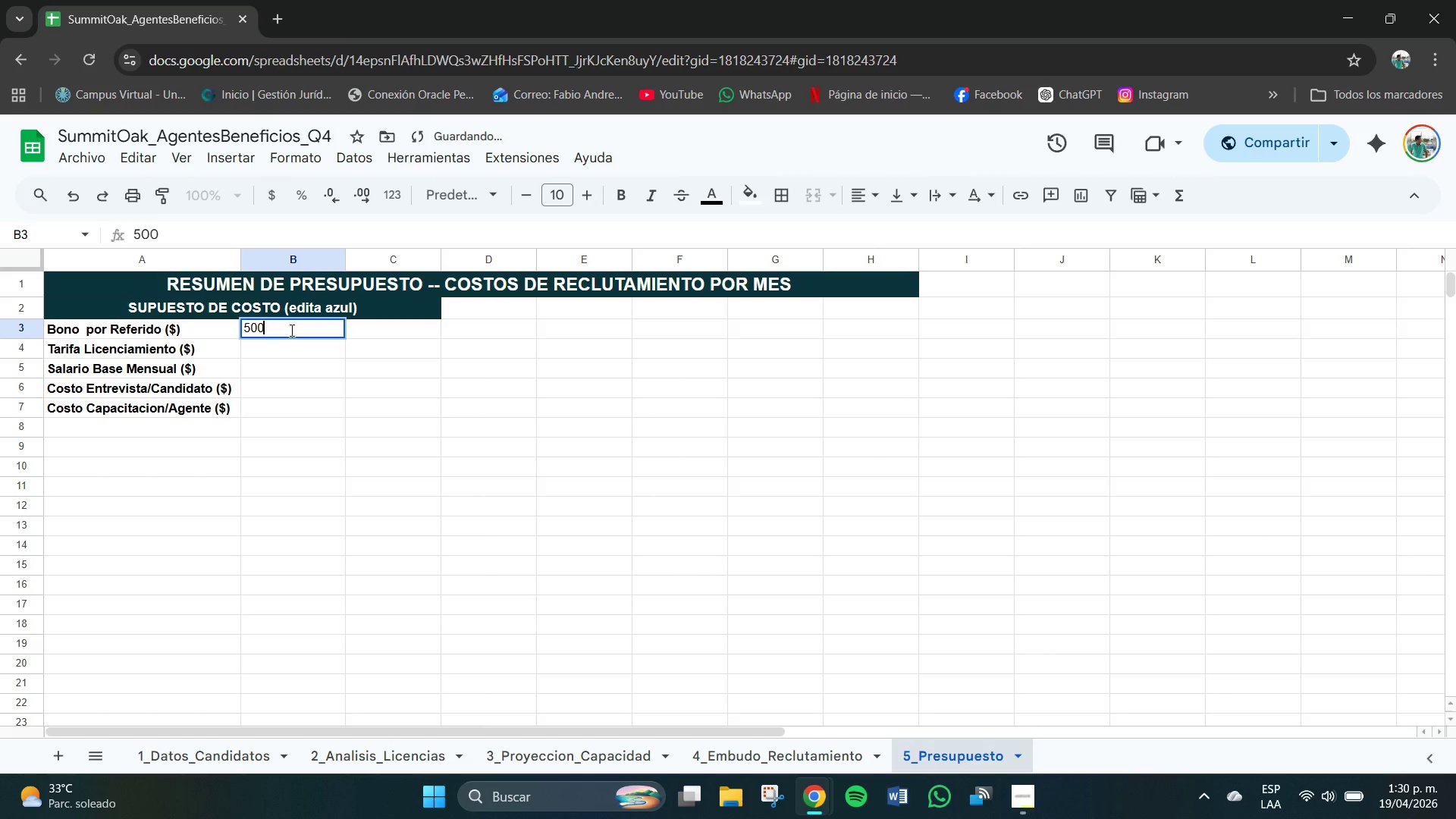 
key(NumpadEnter)
 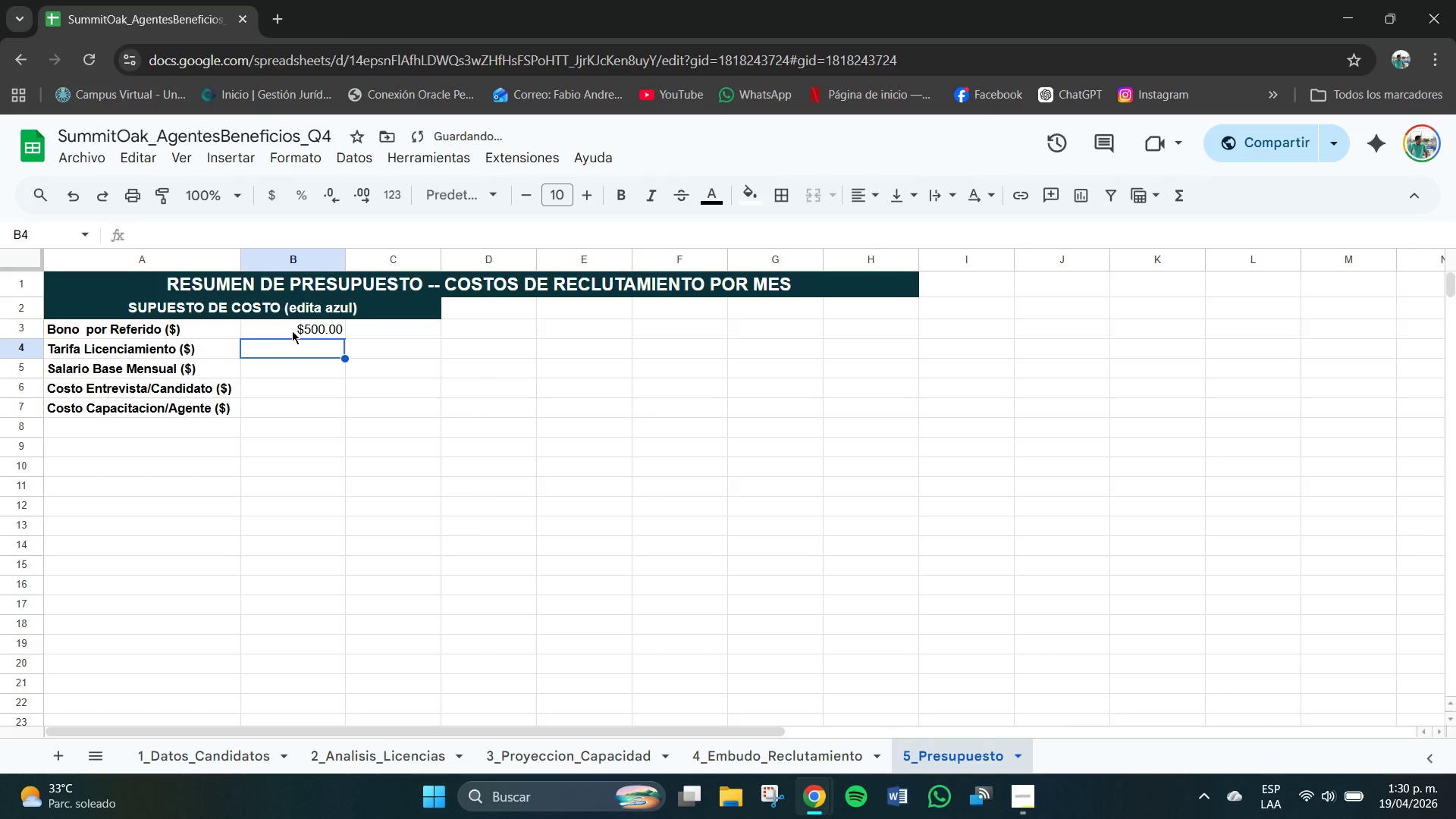 
key(Numpad1)
 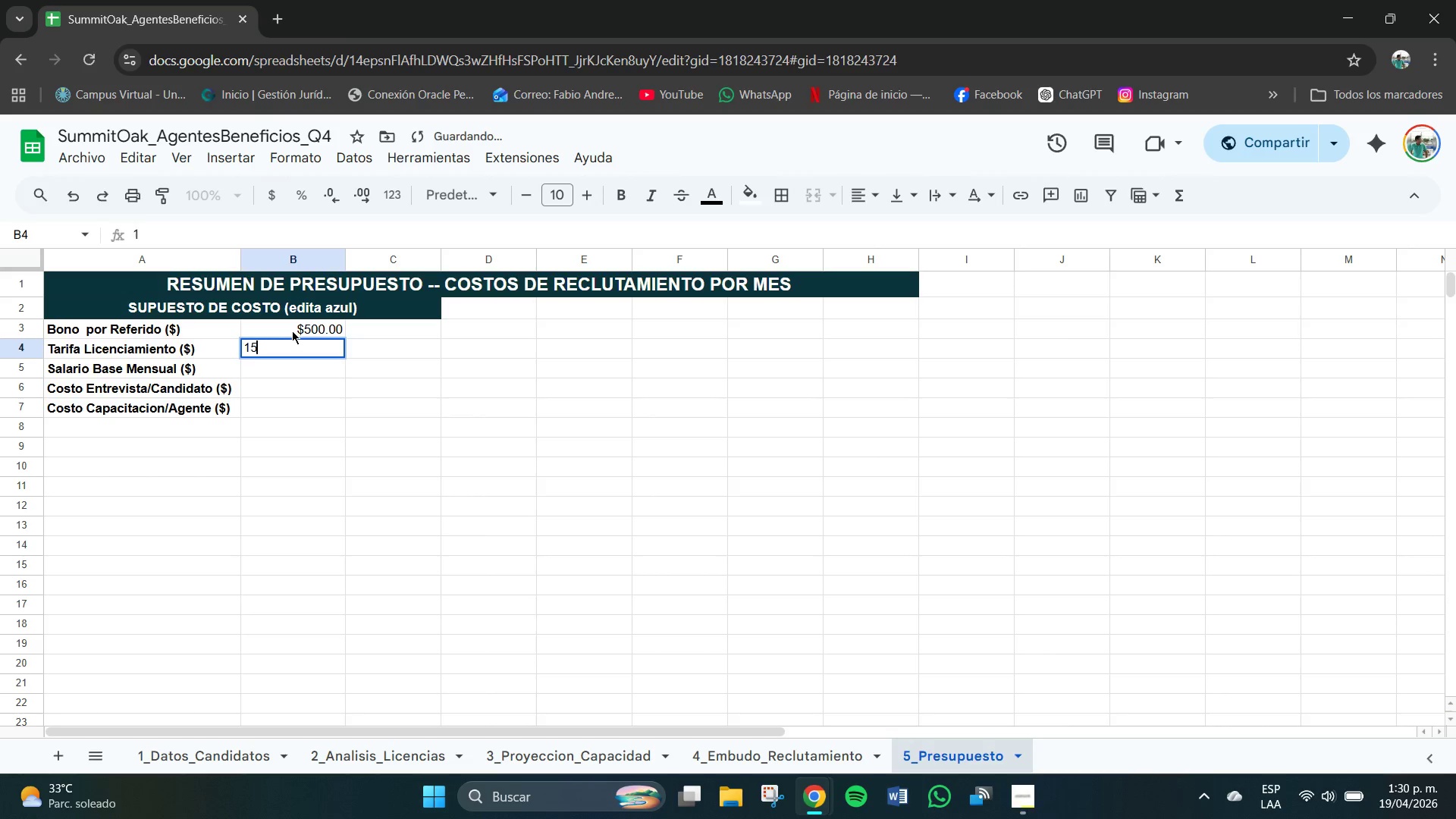 
key(Numpad5)
 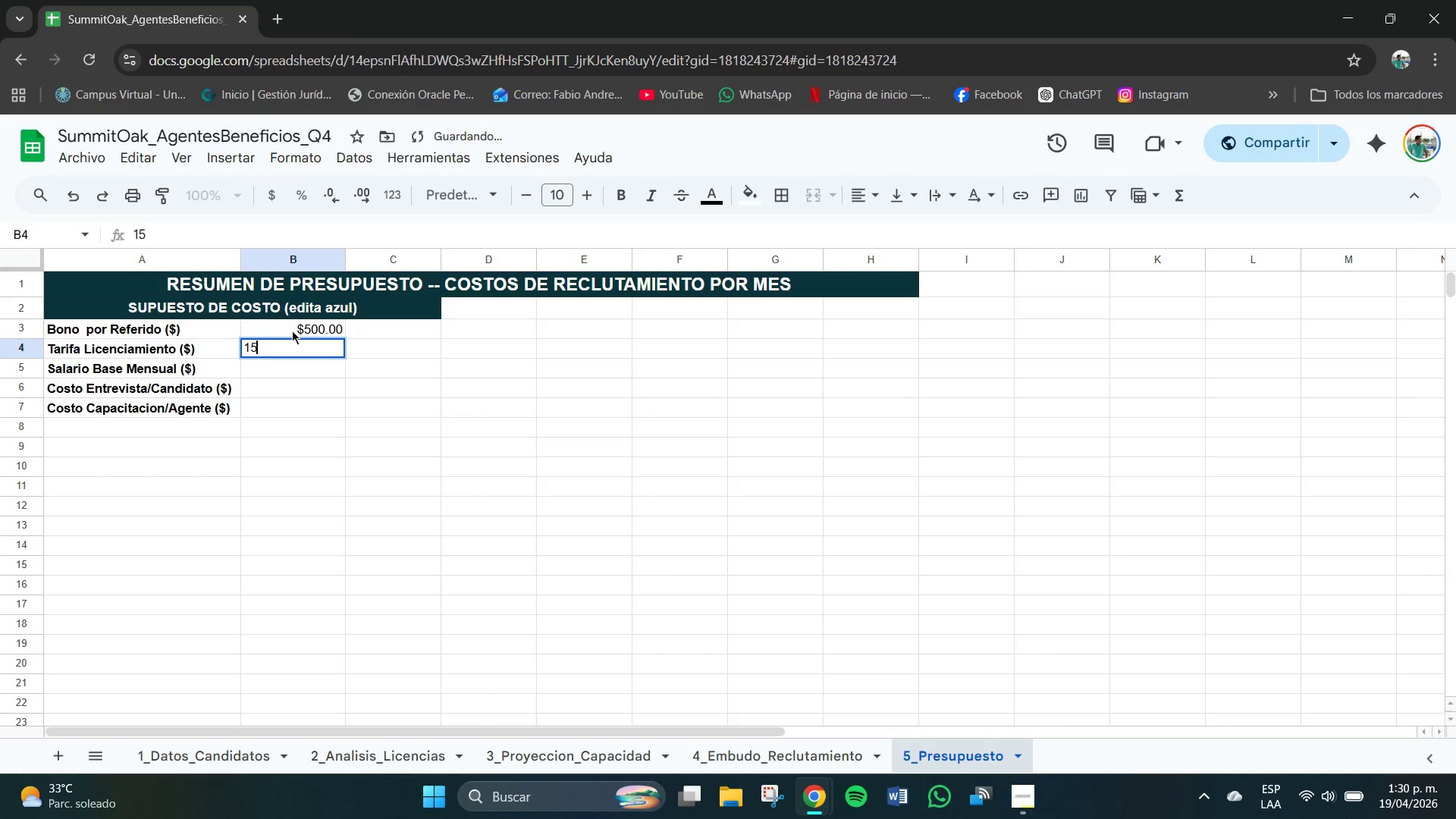 
key(Numpad0)
 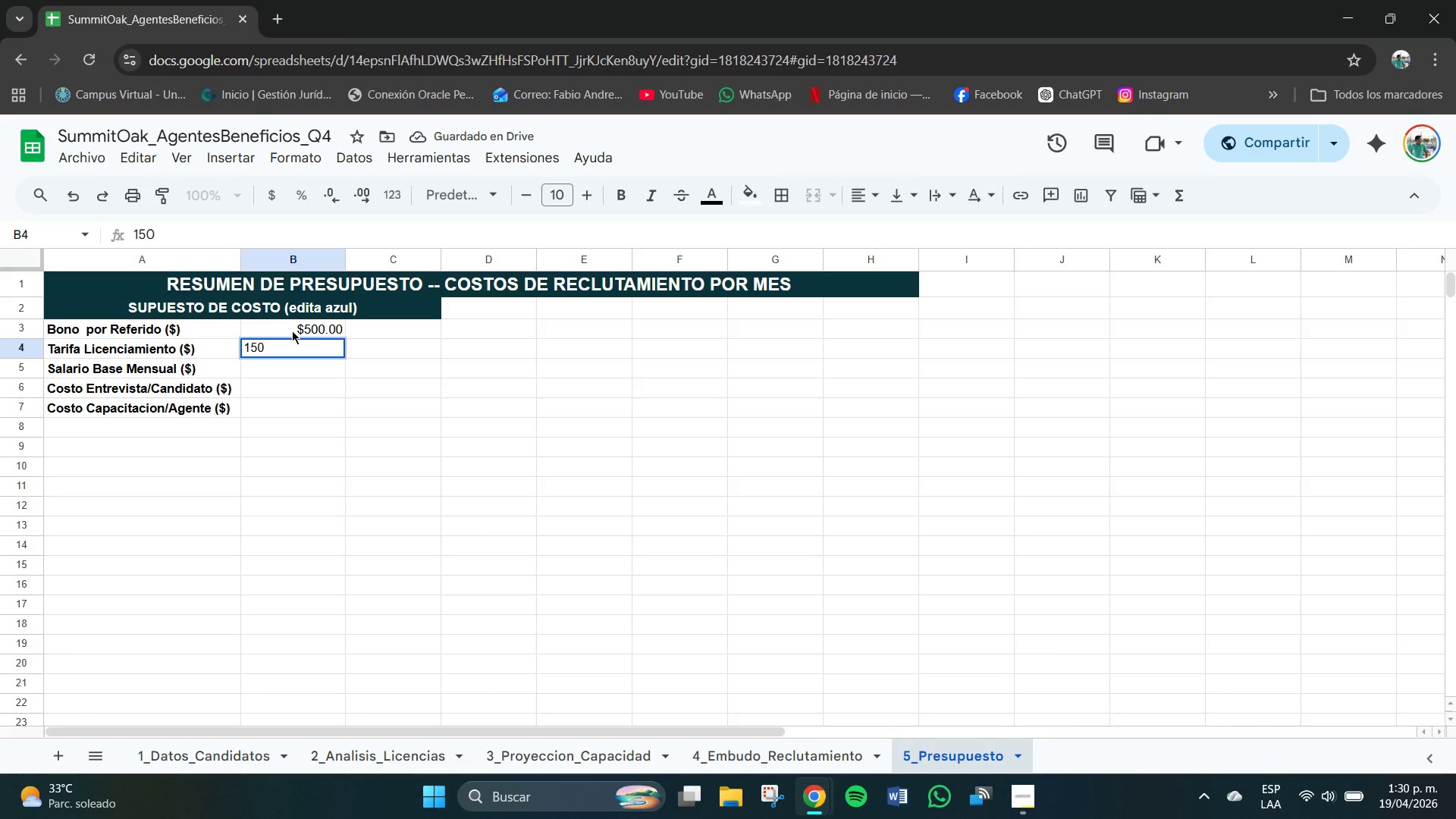 
key(NumpadEnter)
 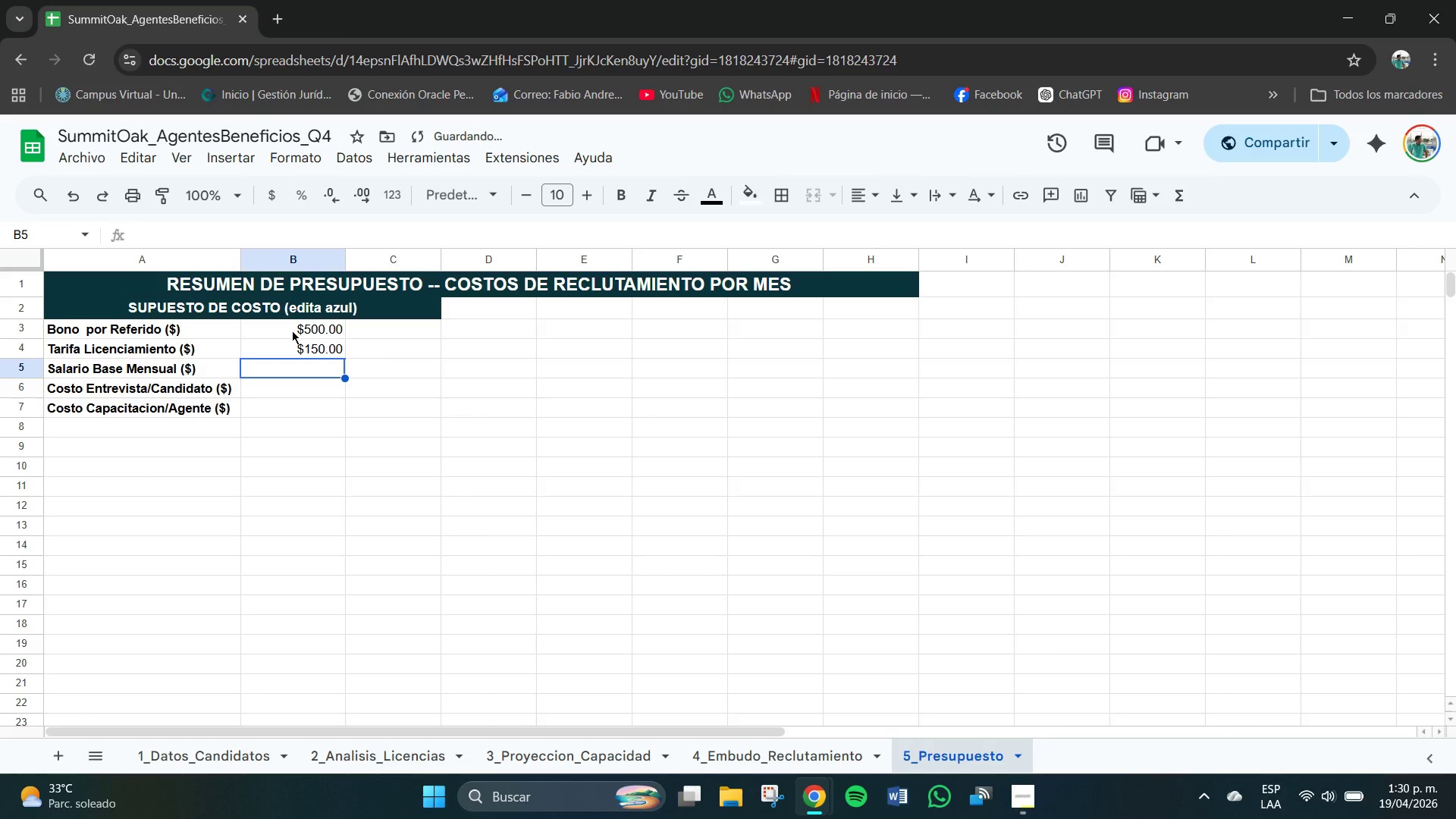 
key(Numpad3)
 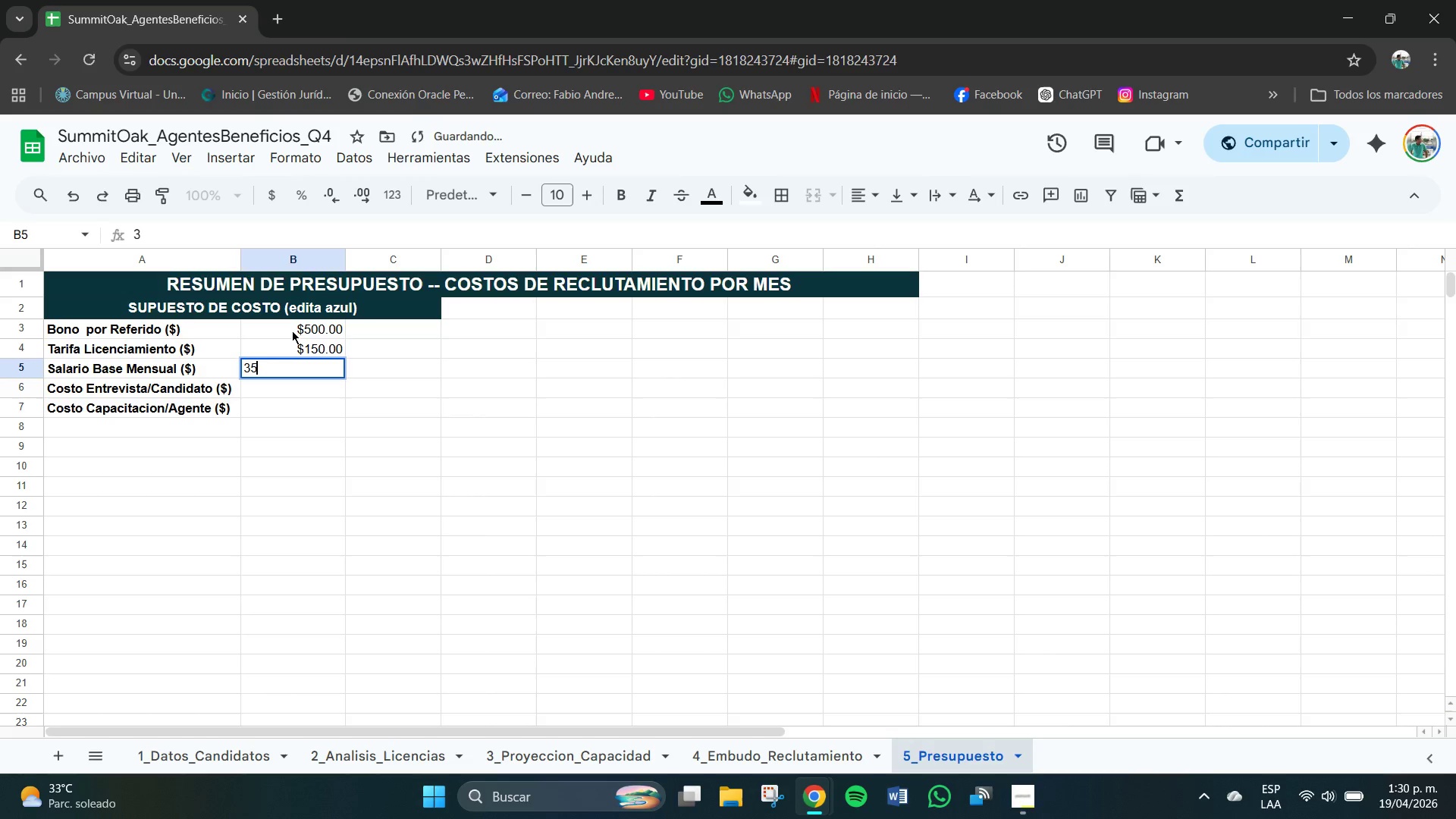 
key(Numpad5)
 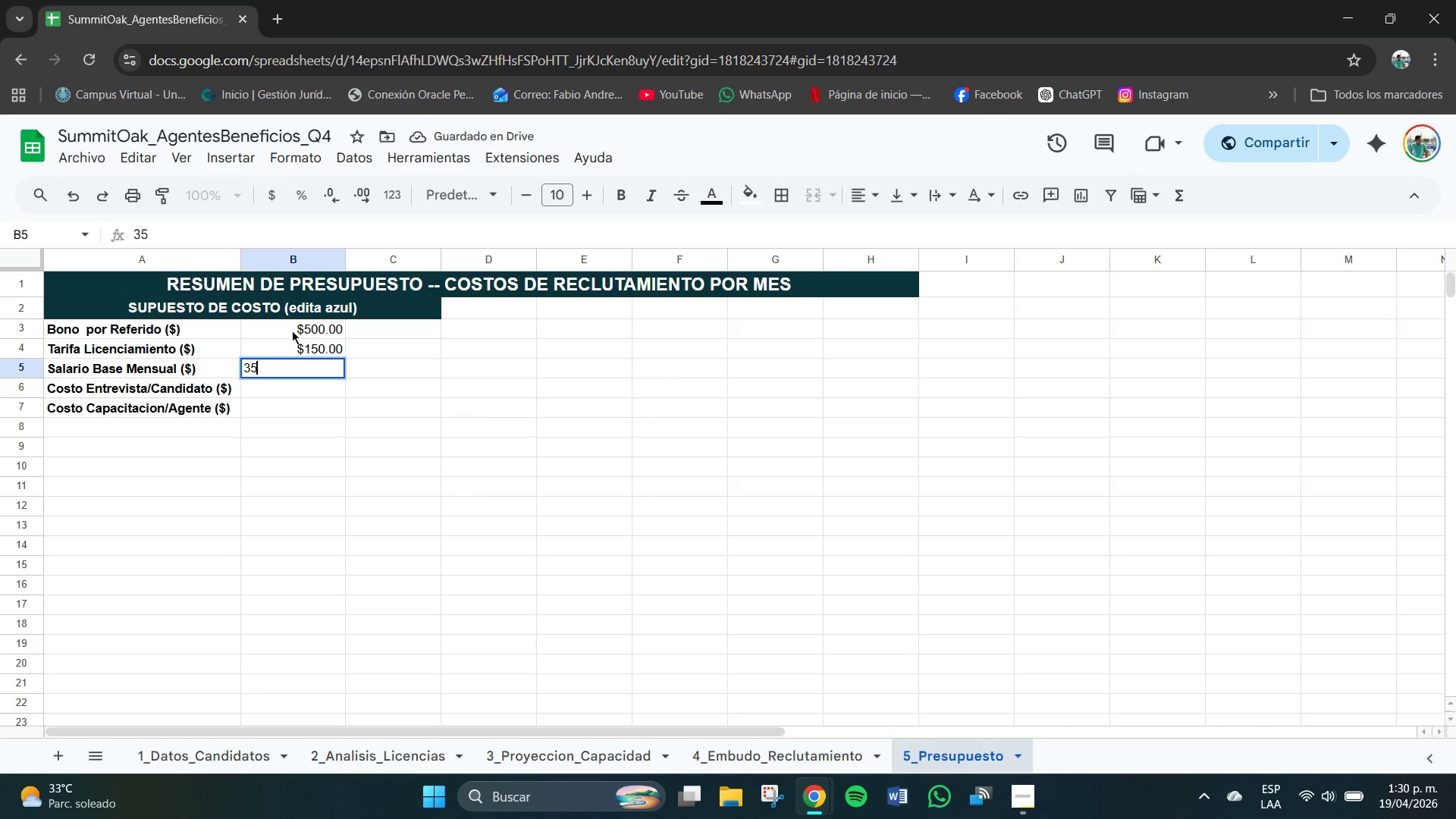 
key(Numpad0)
 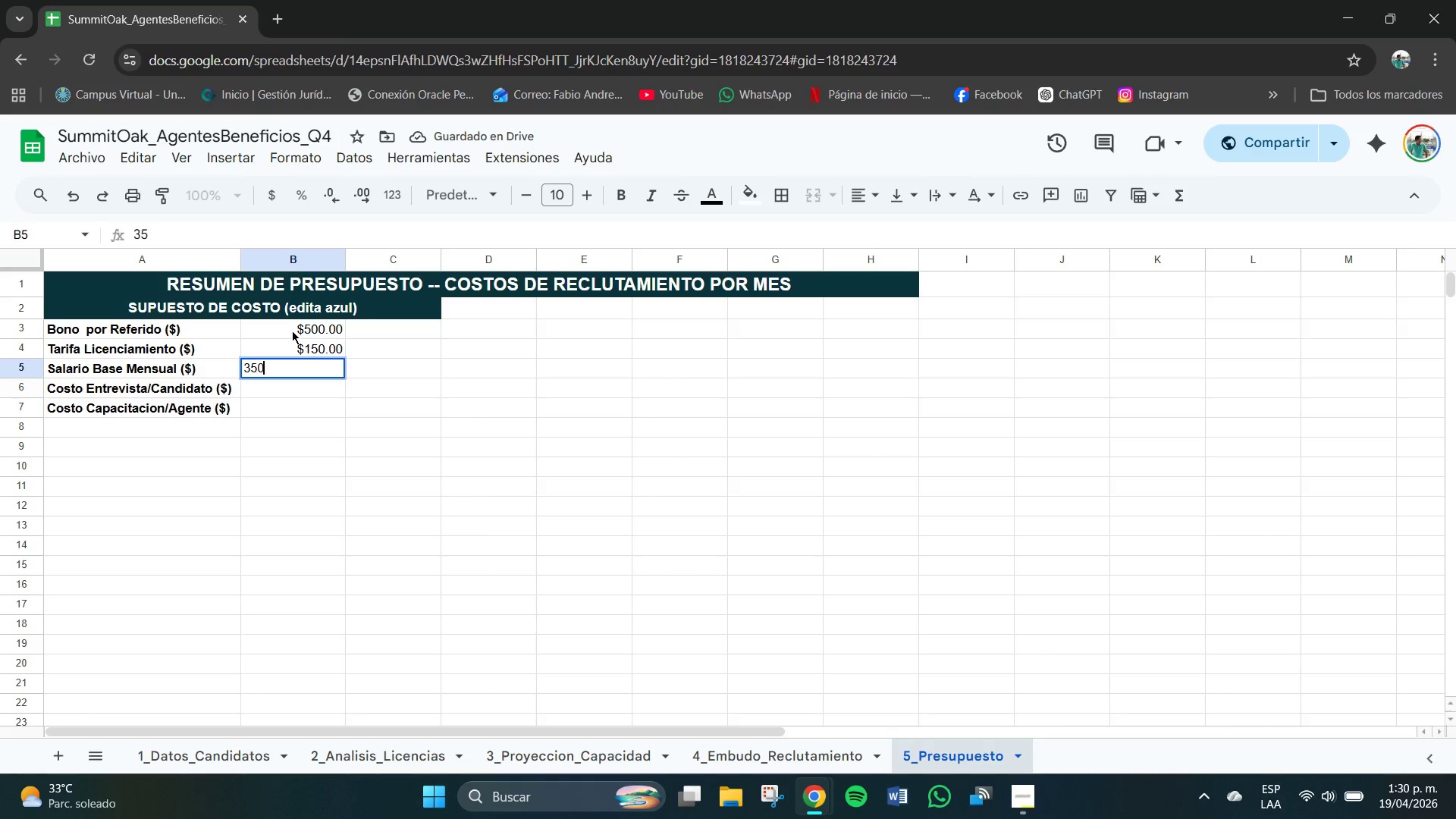 
key(Numpad0)
 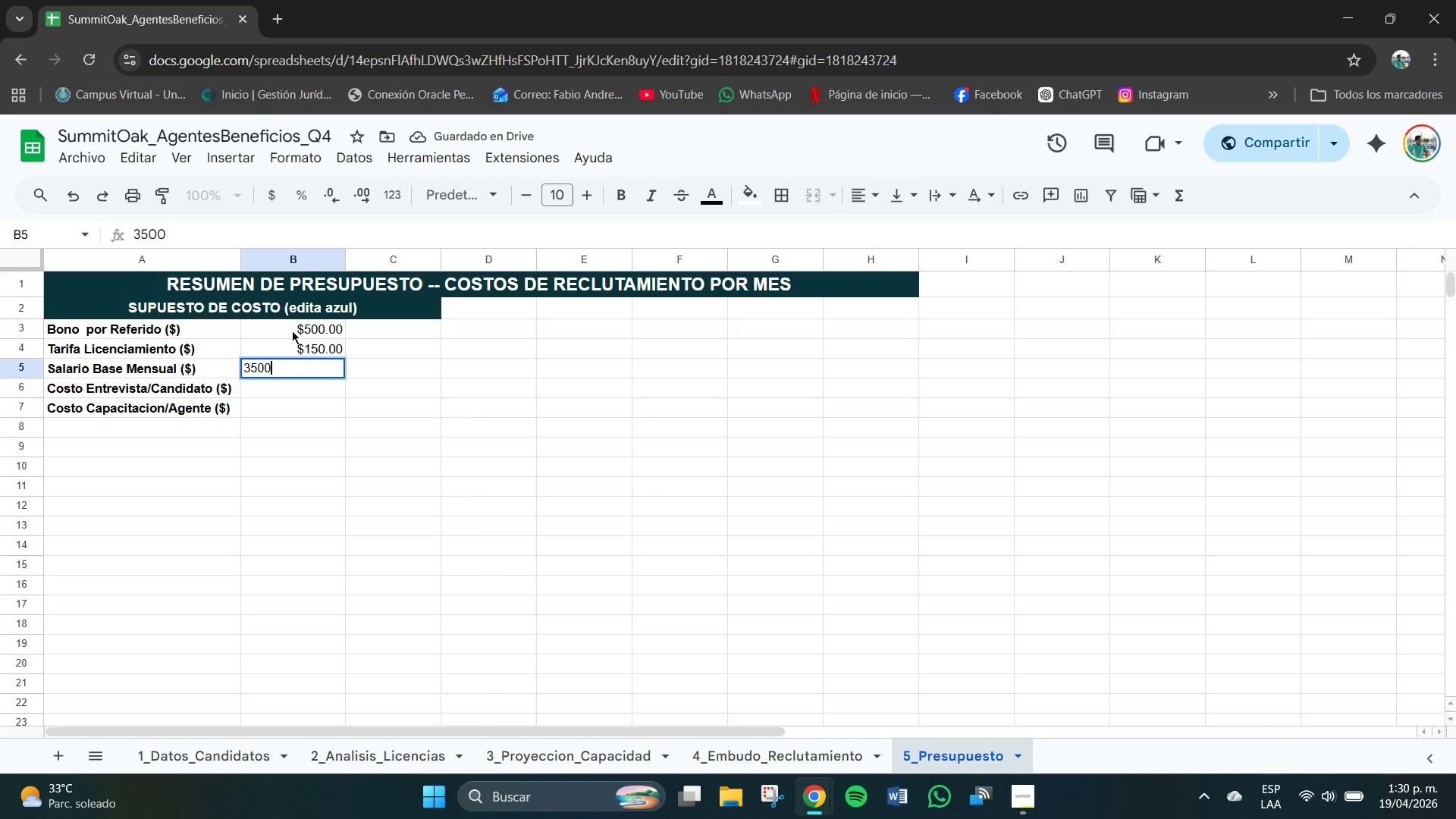 
key(Numpad0)
 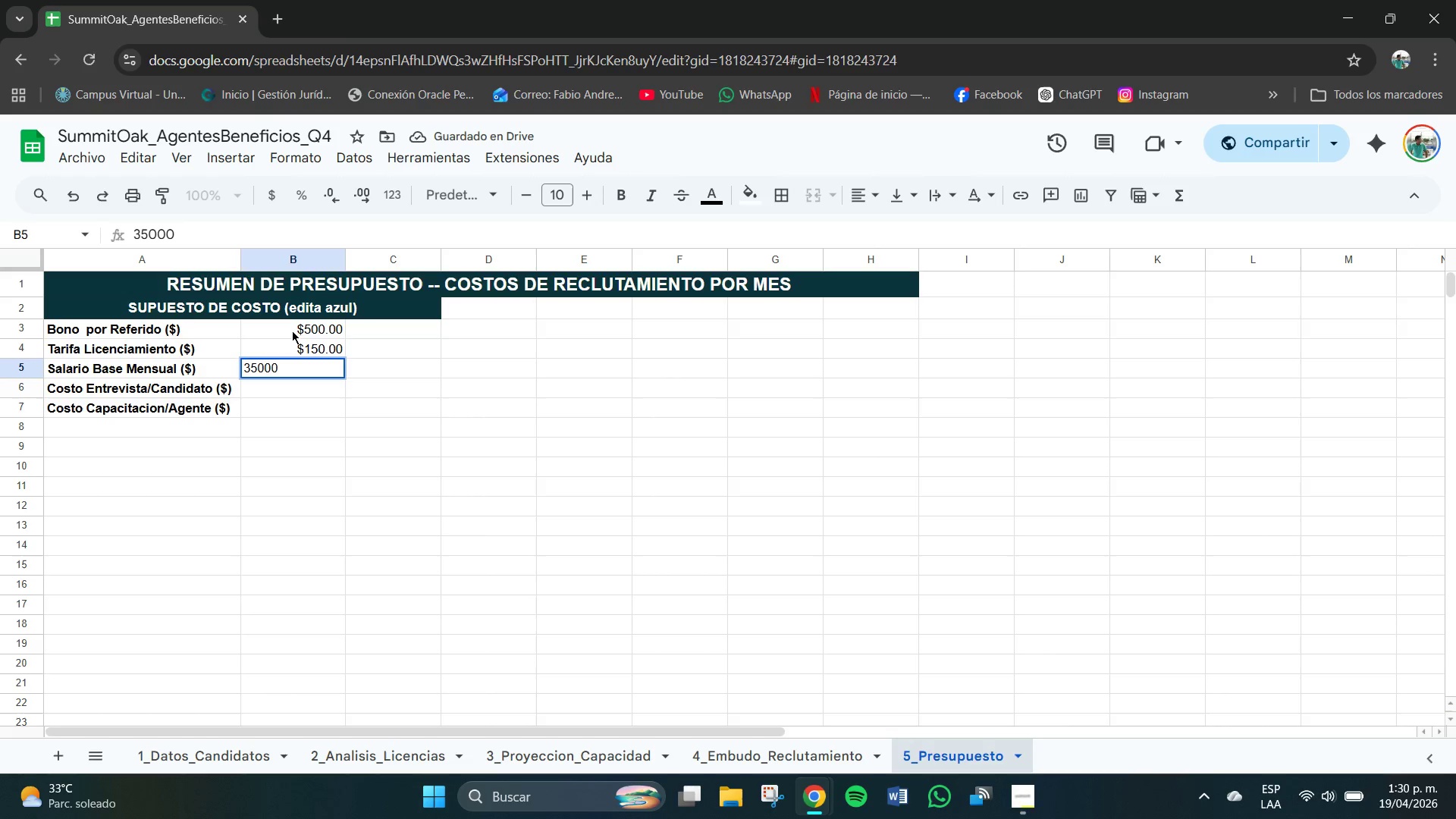 
key(Backspace)
 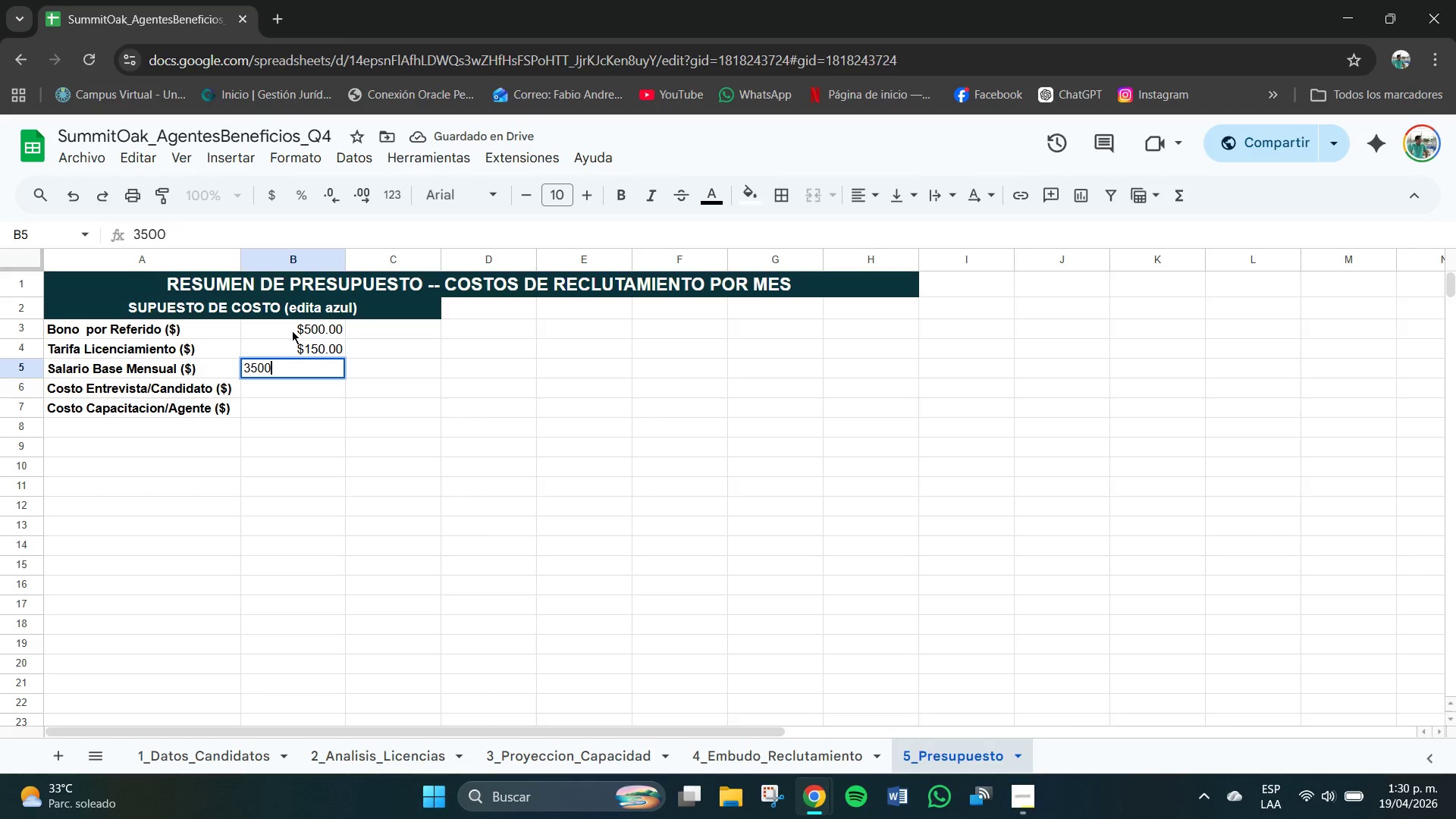 
key(NumpadEnter)
 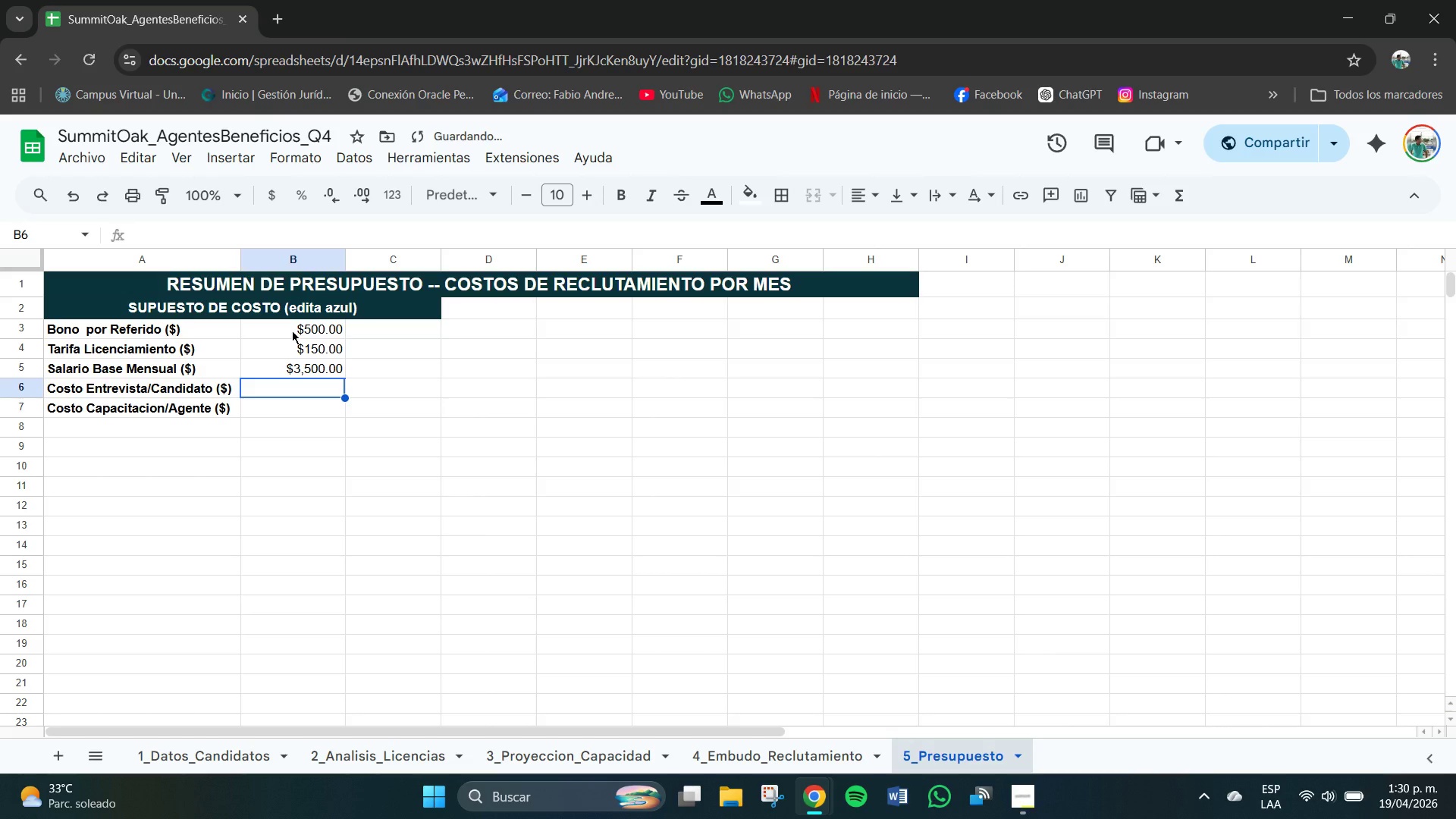 
key(Numpad7)
 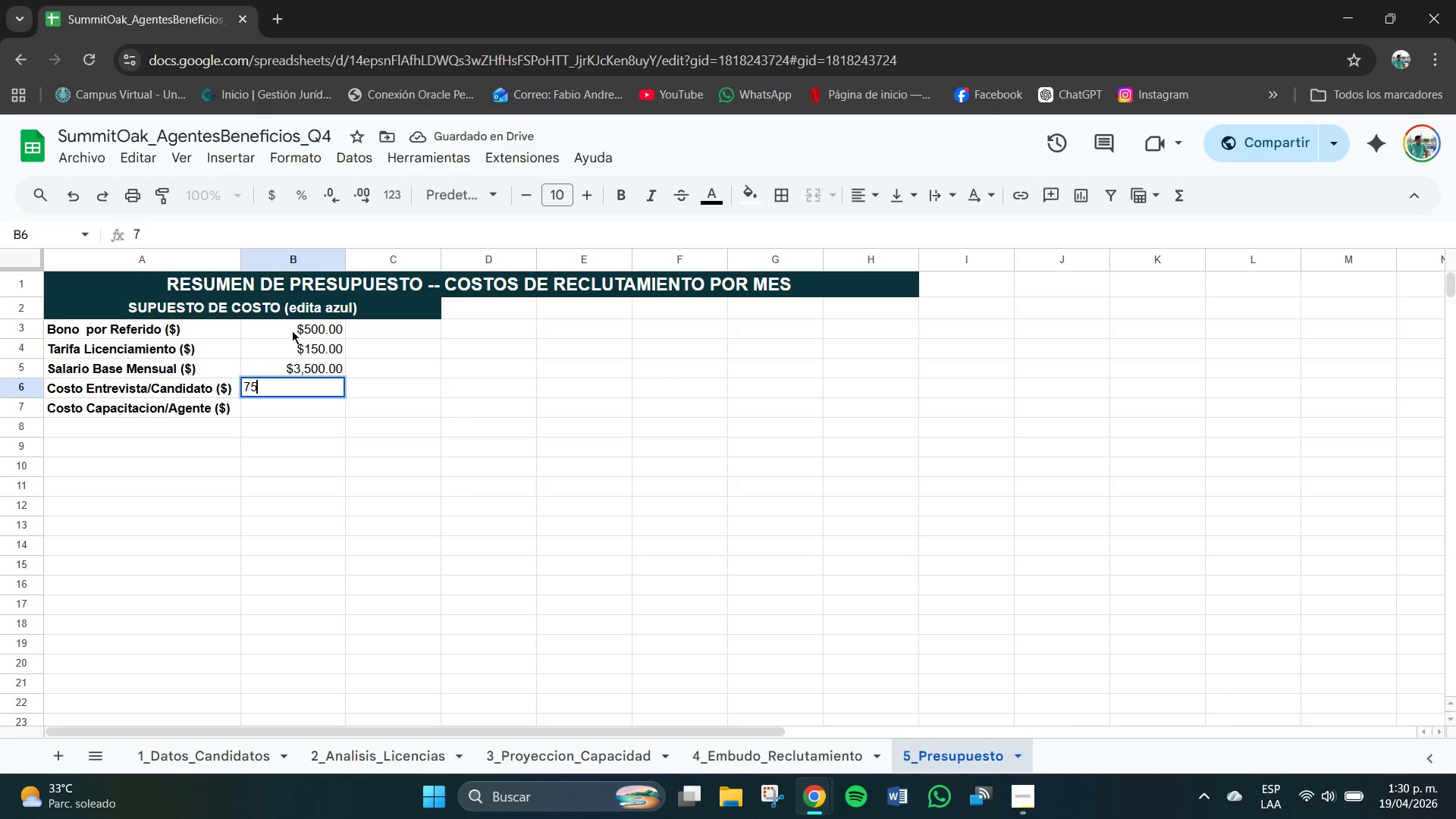 
key(Numpad5)
 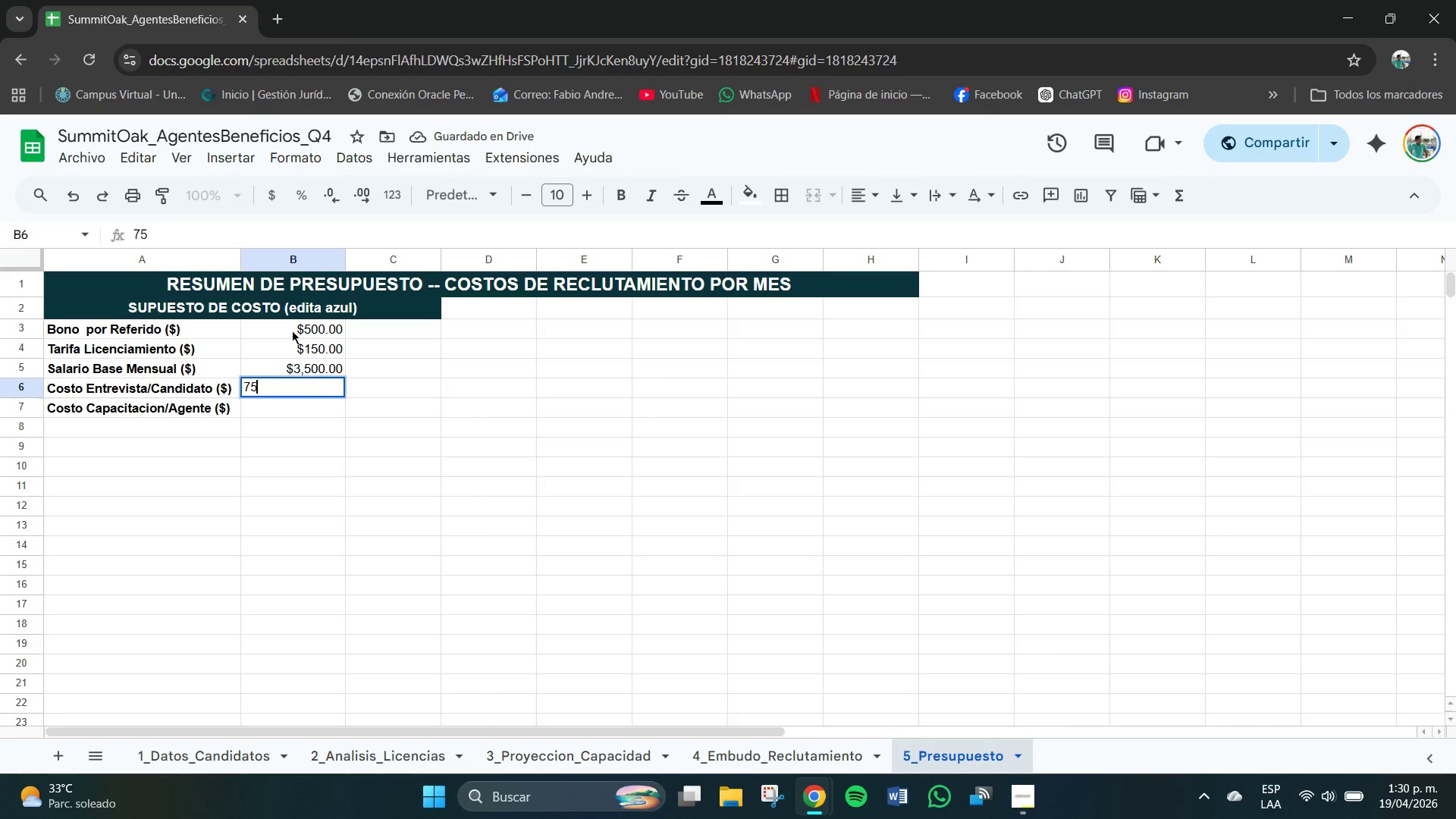 
key(NumpadEnter)
 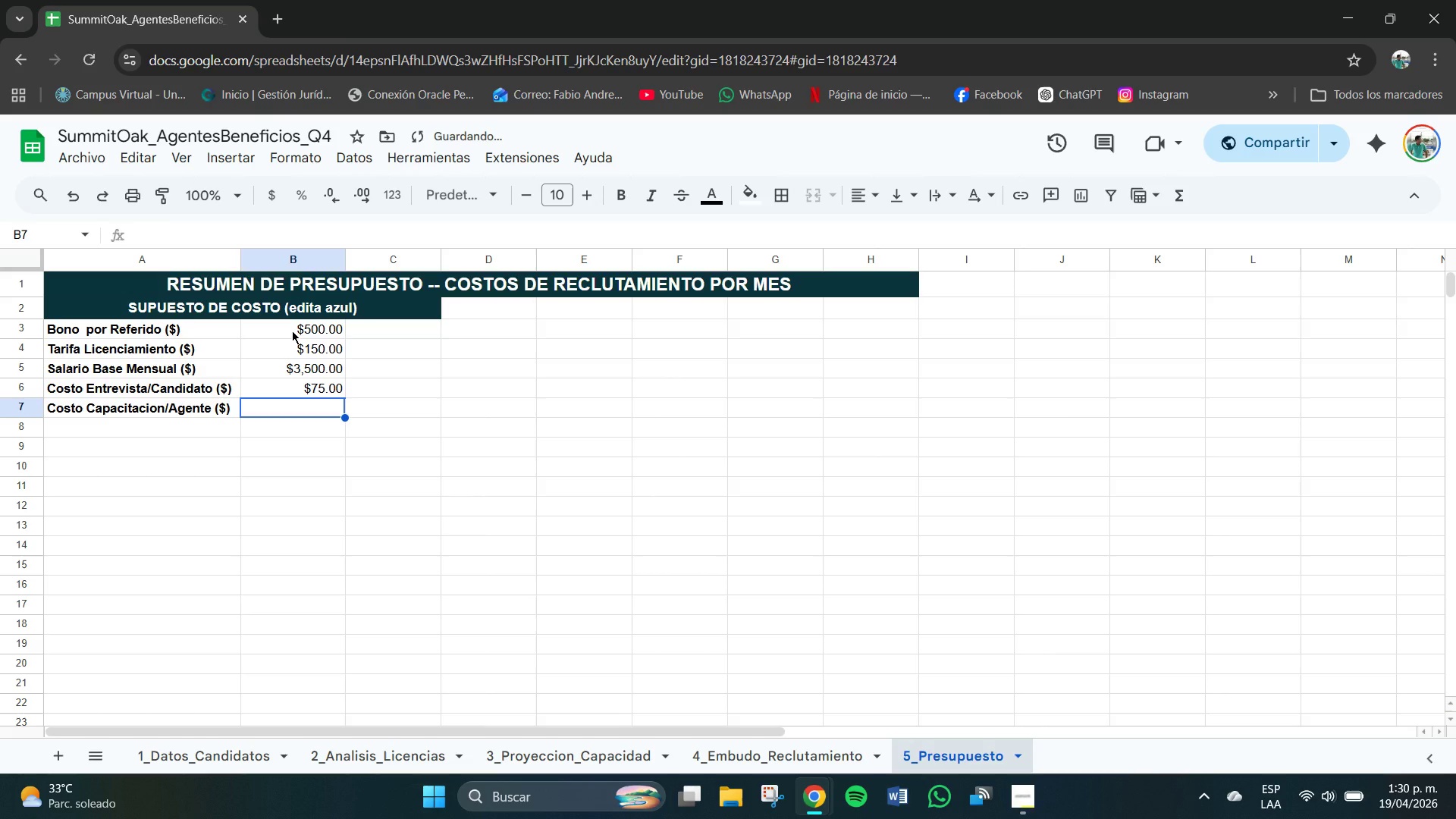 
key(Numpad3)
 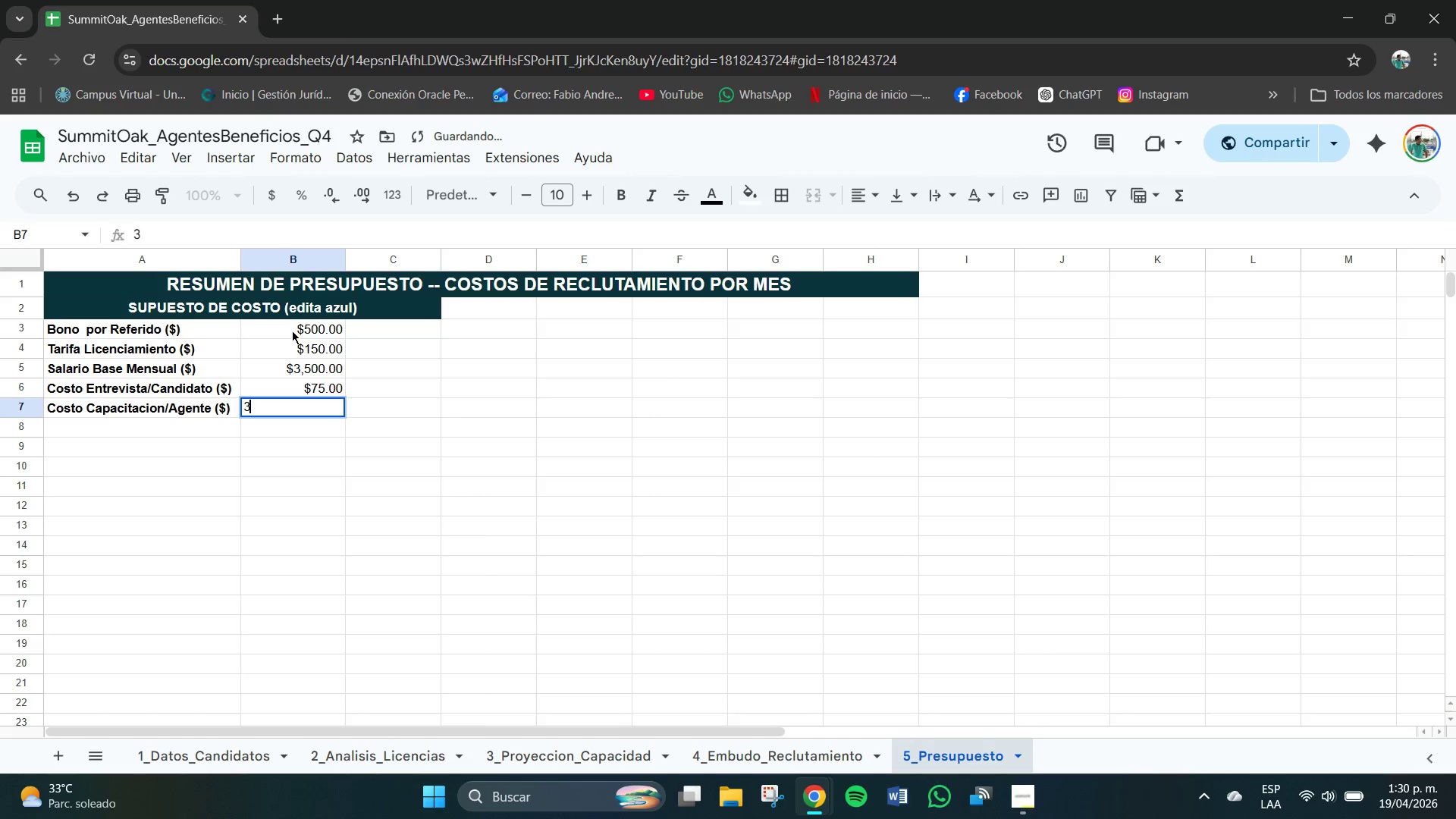 
key(Numpad0)
 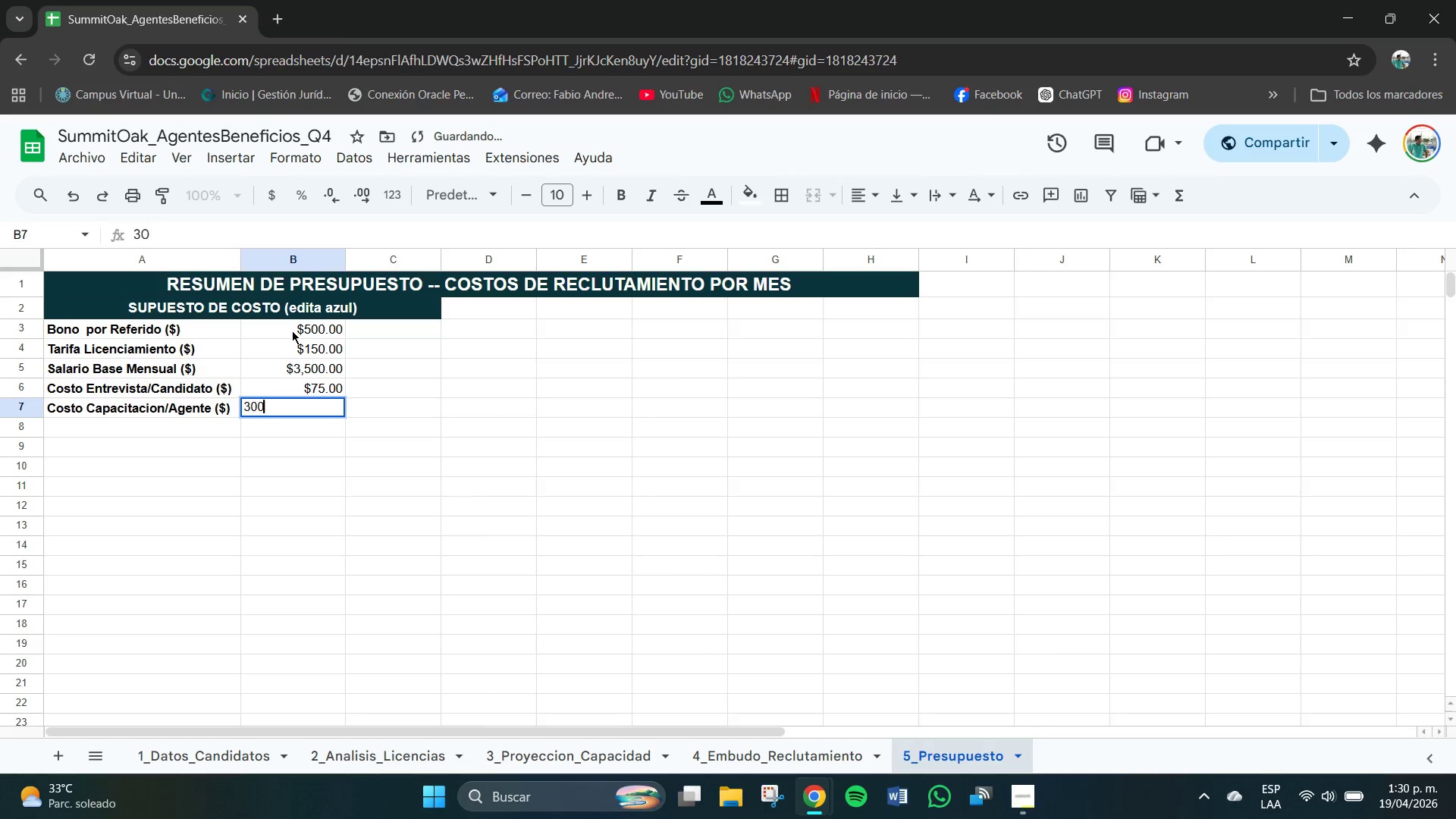 
key(Numpad0)
 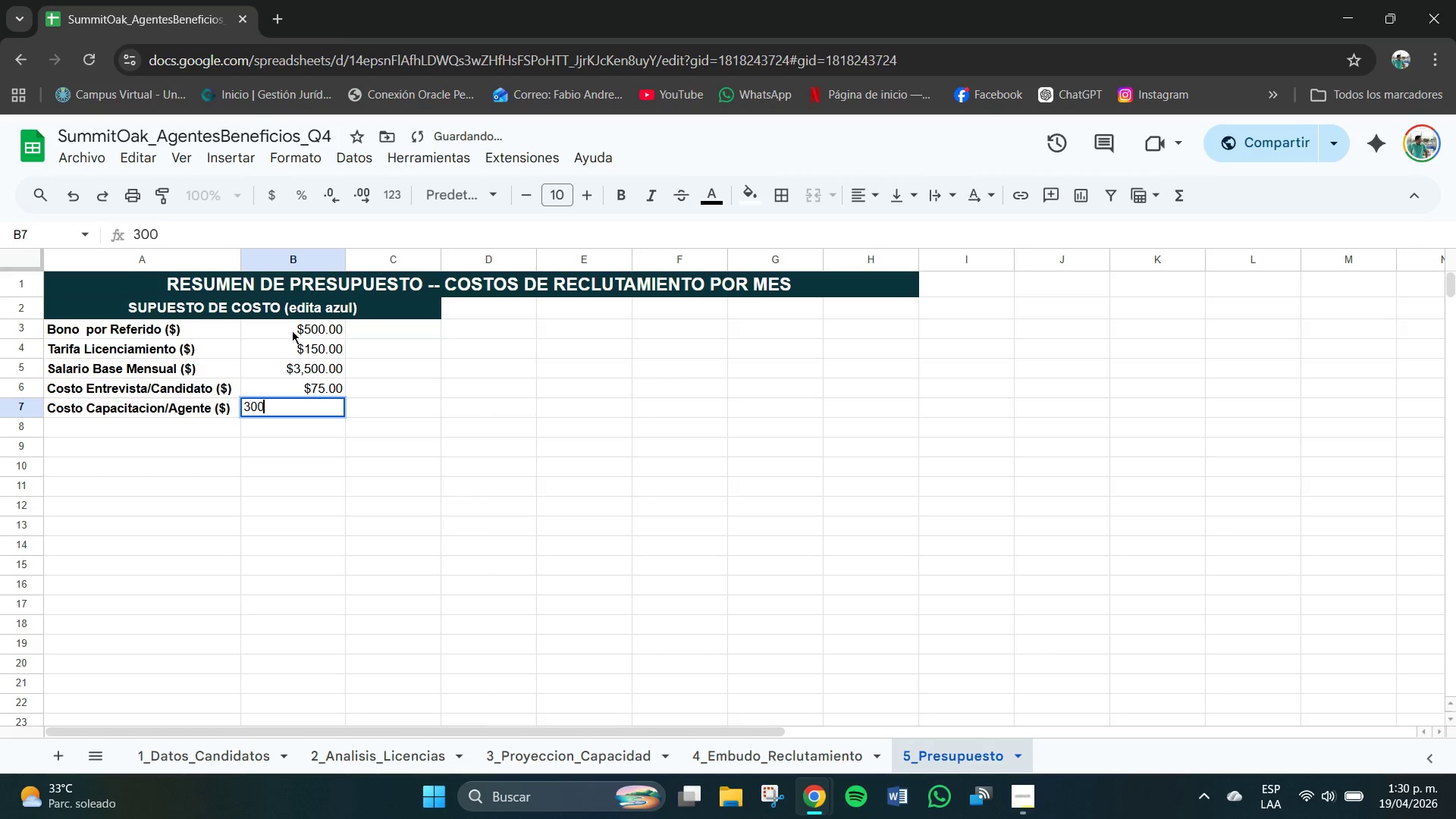 
key(Numpad0)
 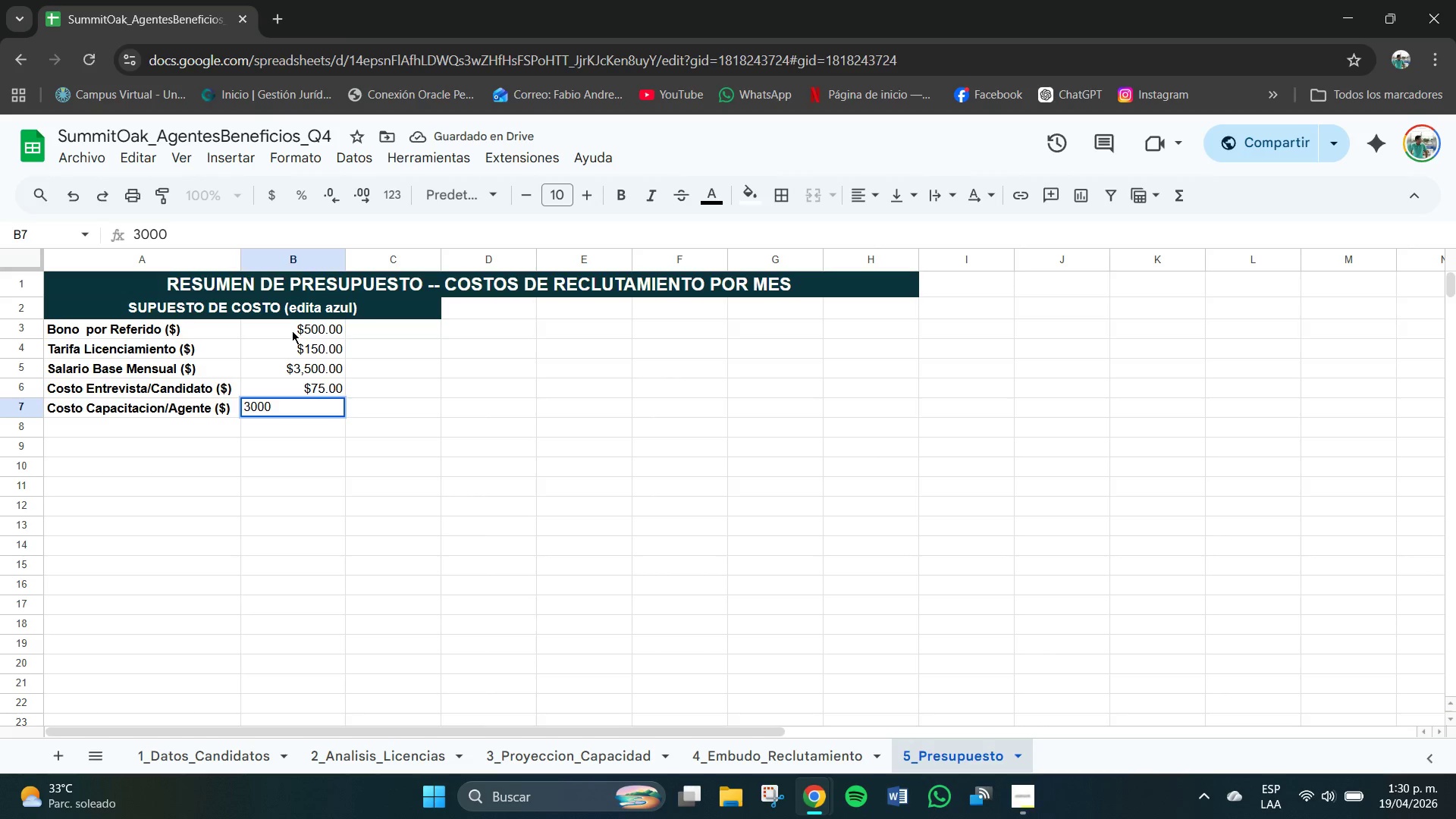 
key(Backspace)
 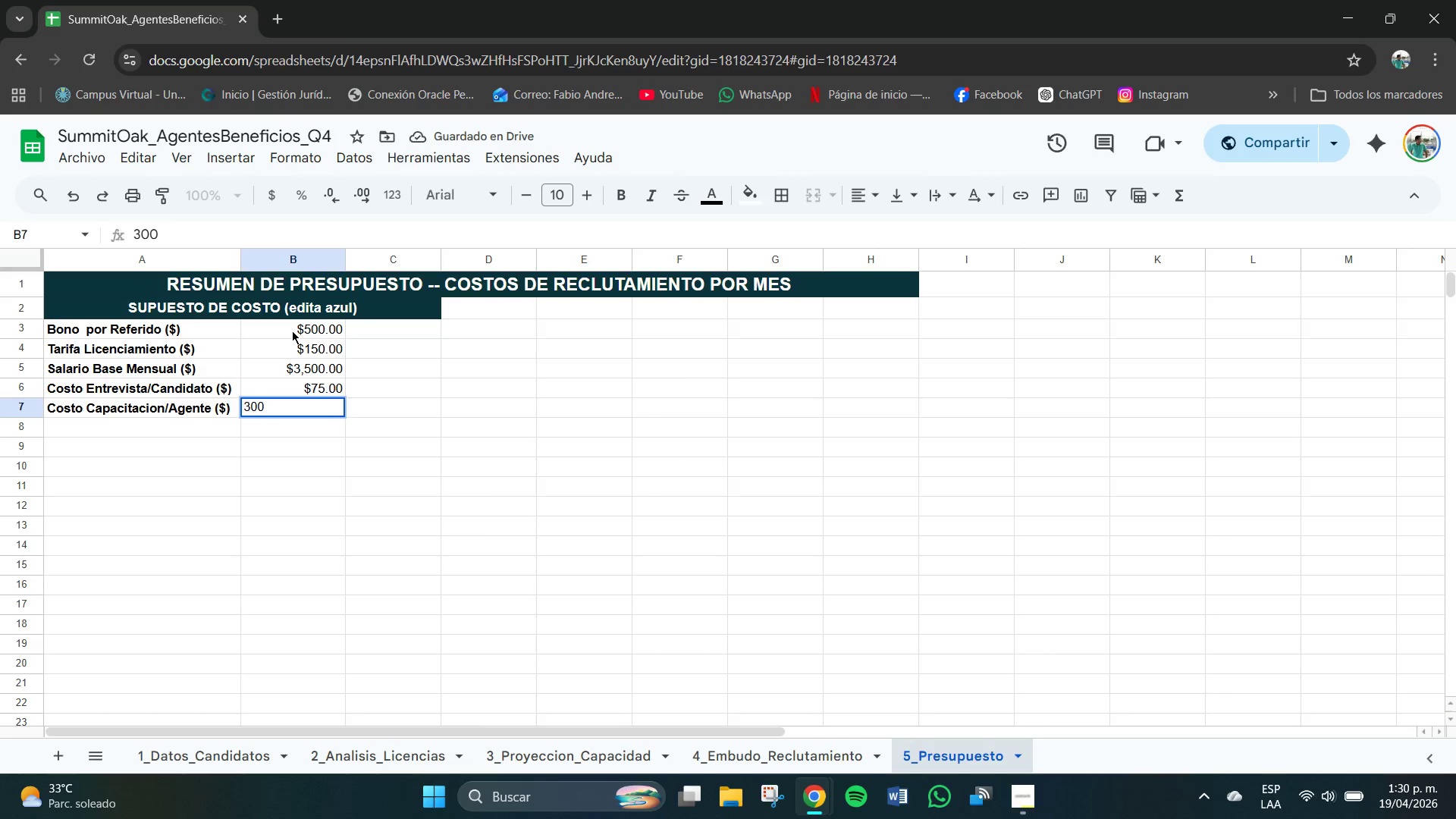 
key(NumpadEnter)
 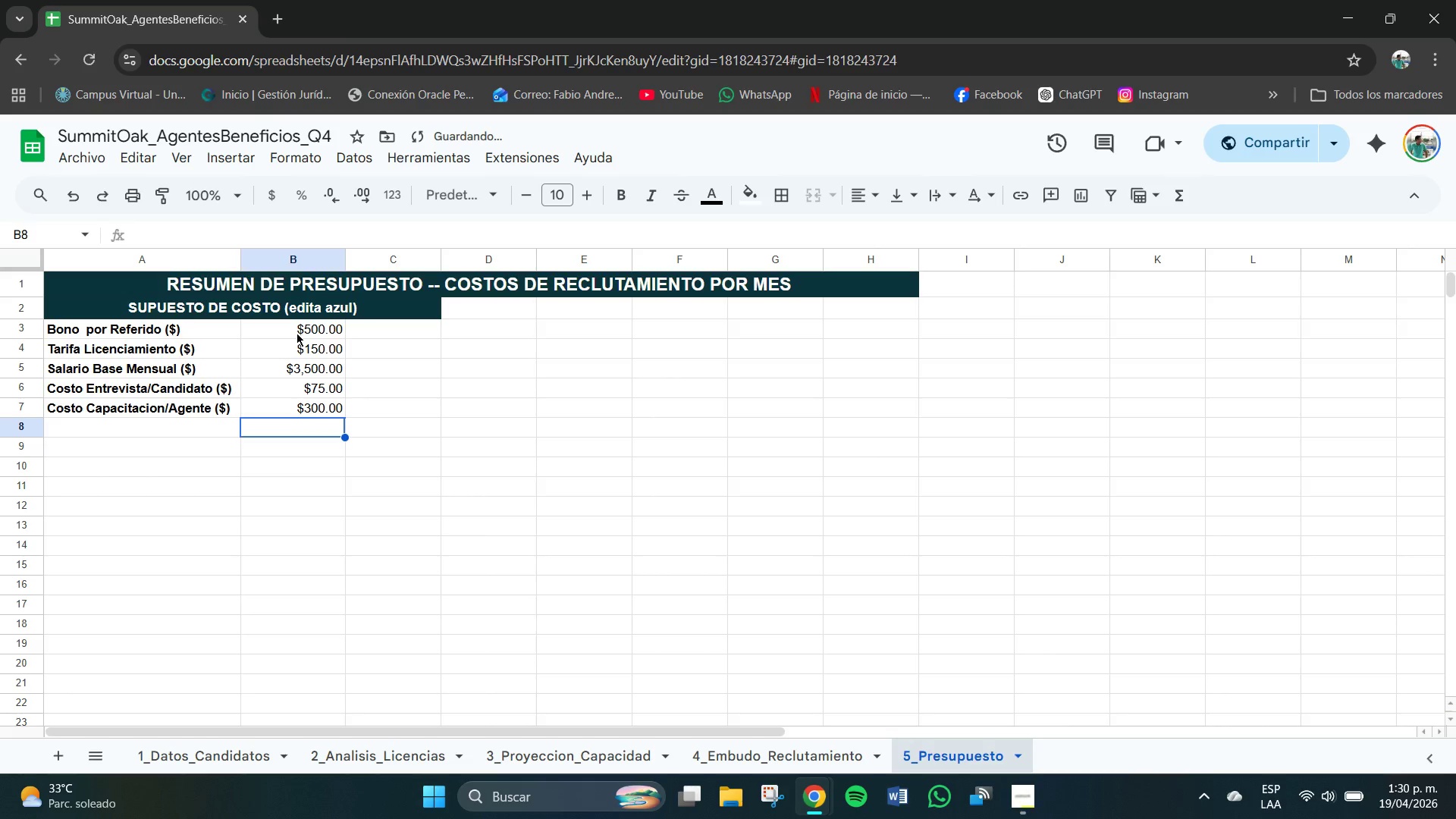 
left_click_drag(start_coordinate=[311, 326], to_coordinate=[328, 412])
 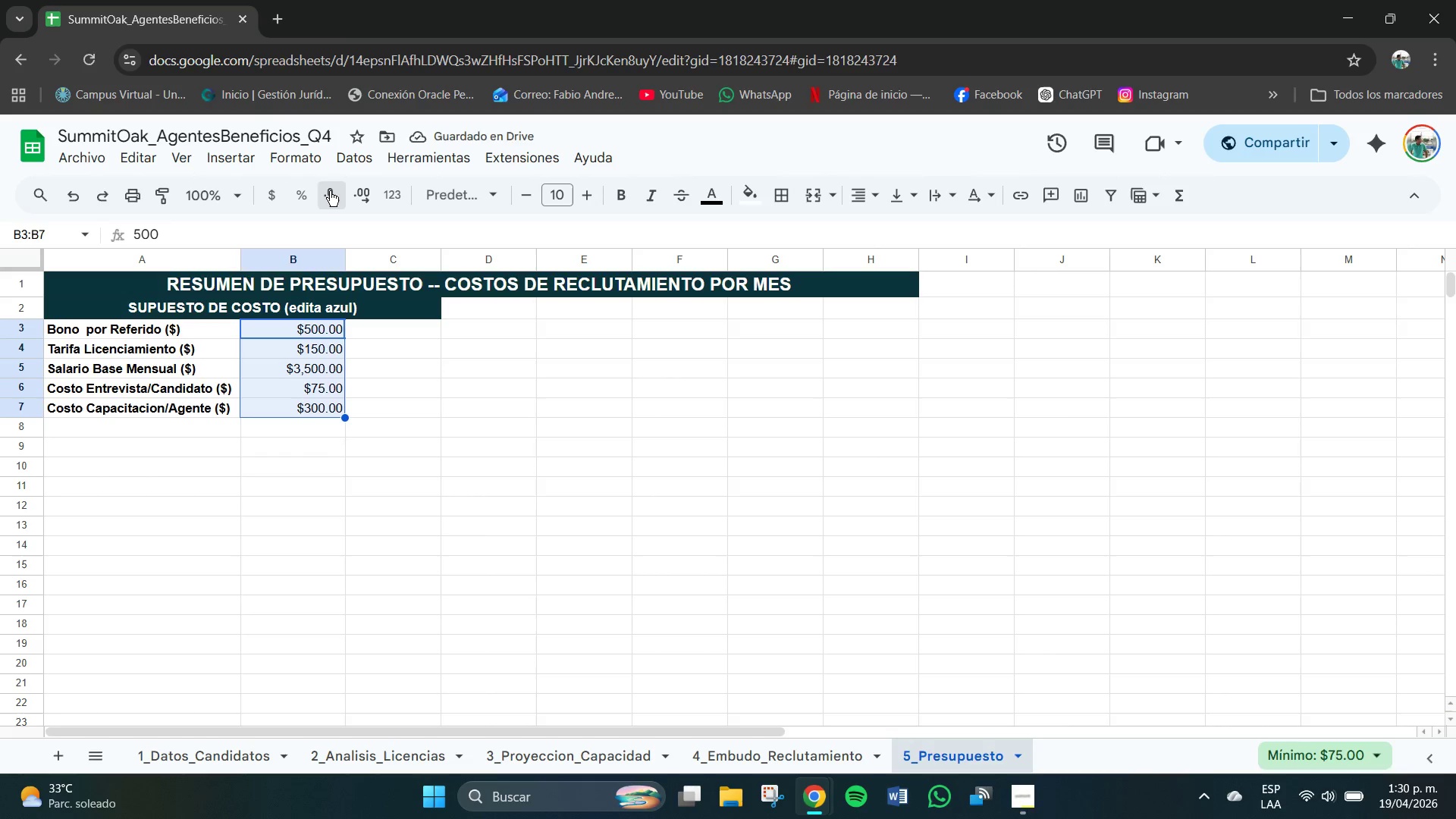 
double_click([330, 191])
 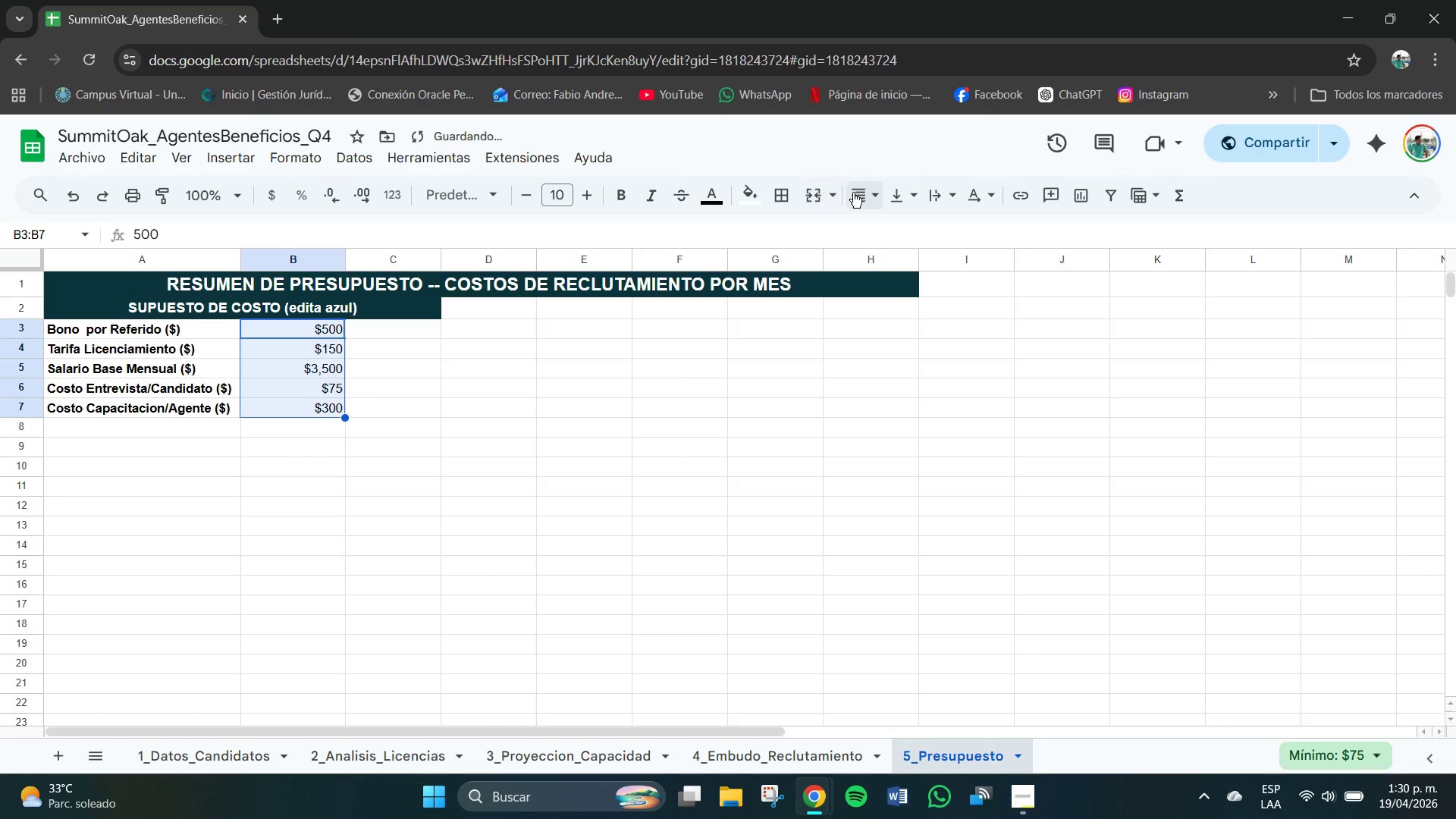 
double_click([900, 240])
 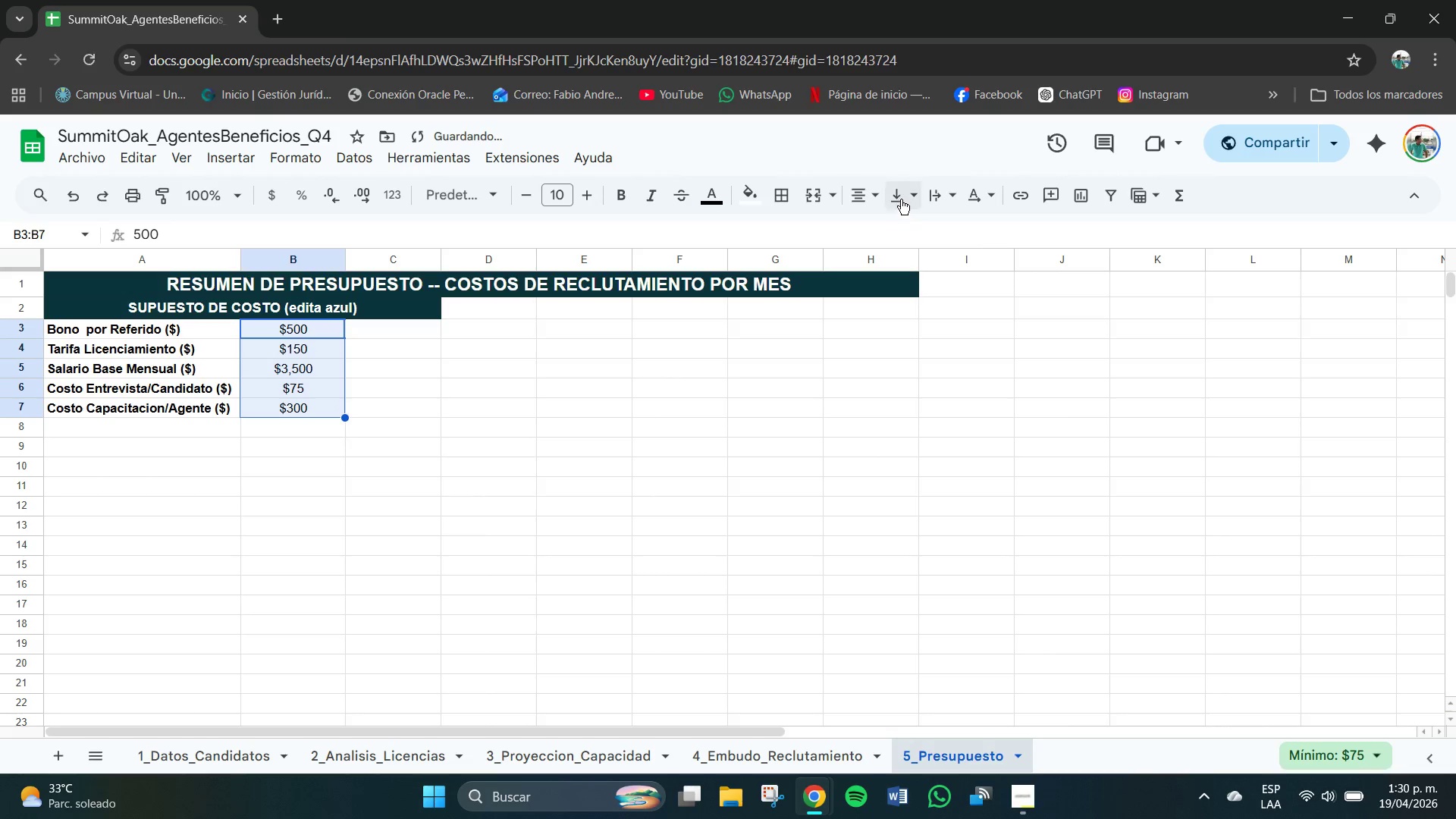 
triple_click([901, 197])
 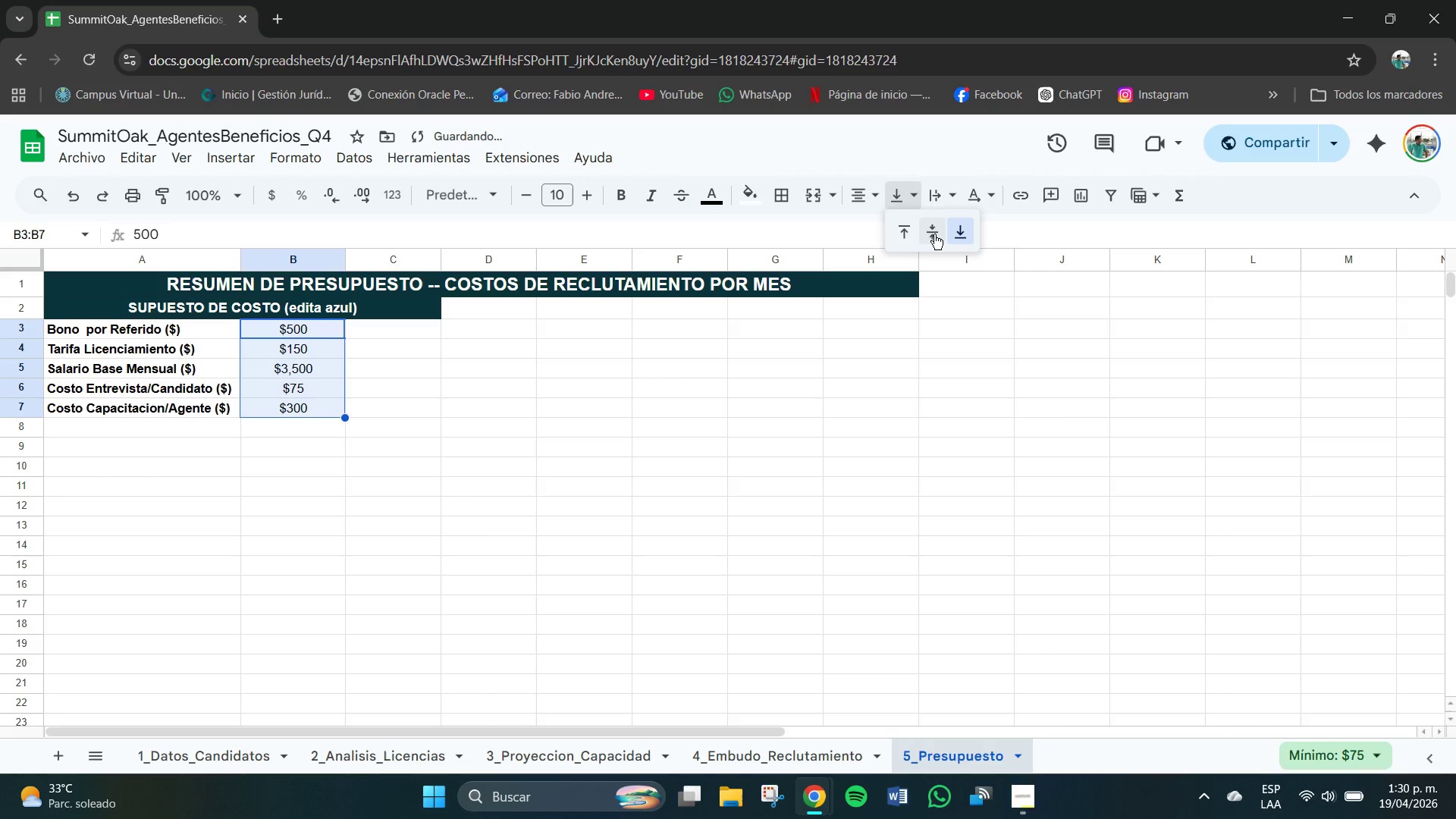 
triple_click([934, 234])
 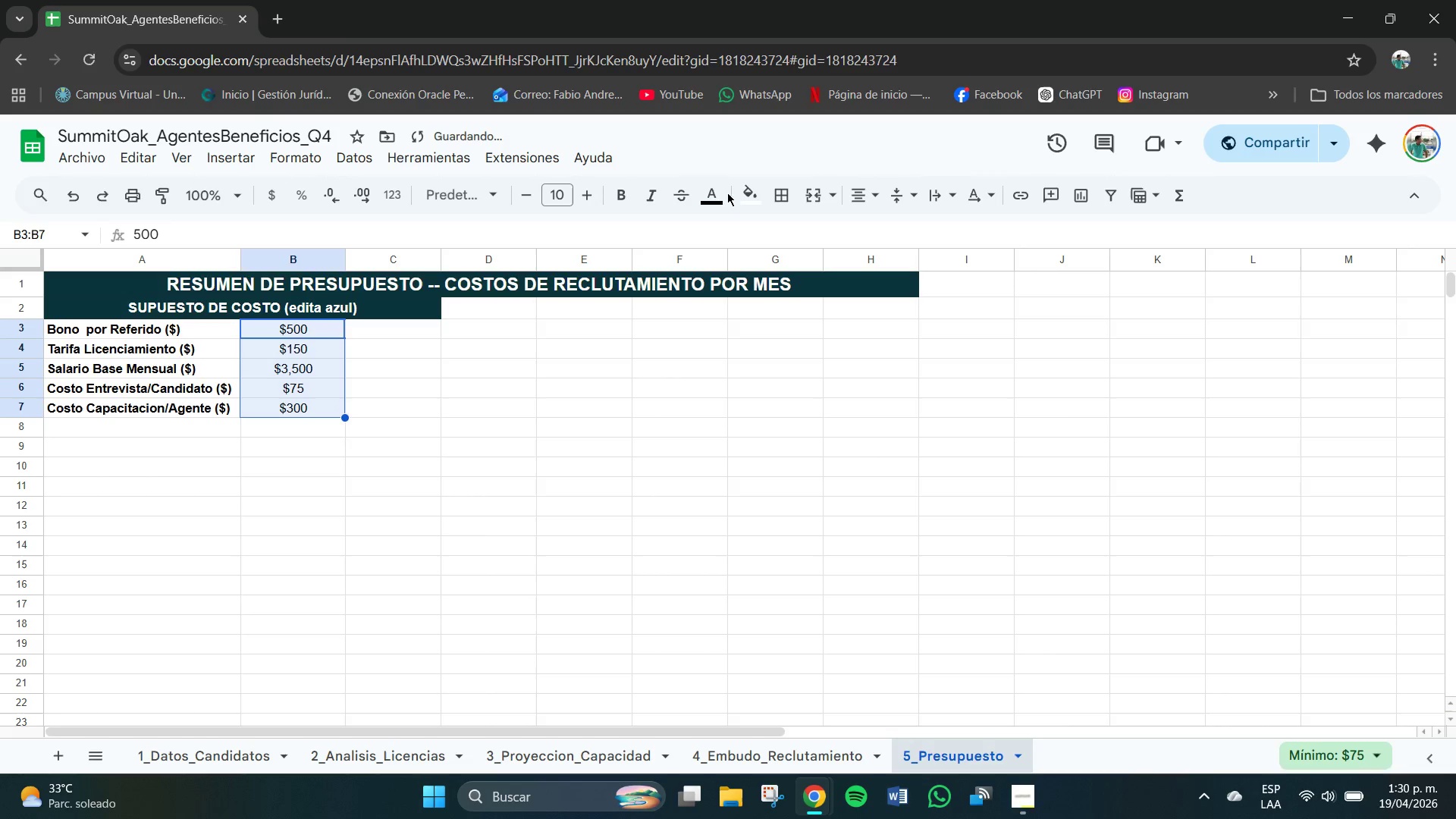 
left_click([716, 193])
 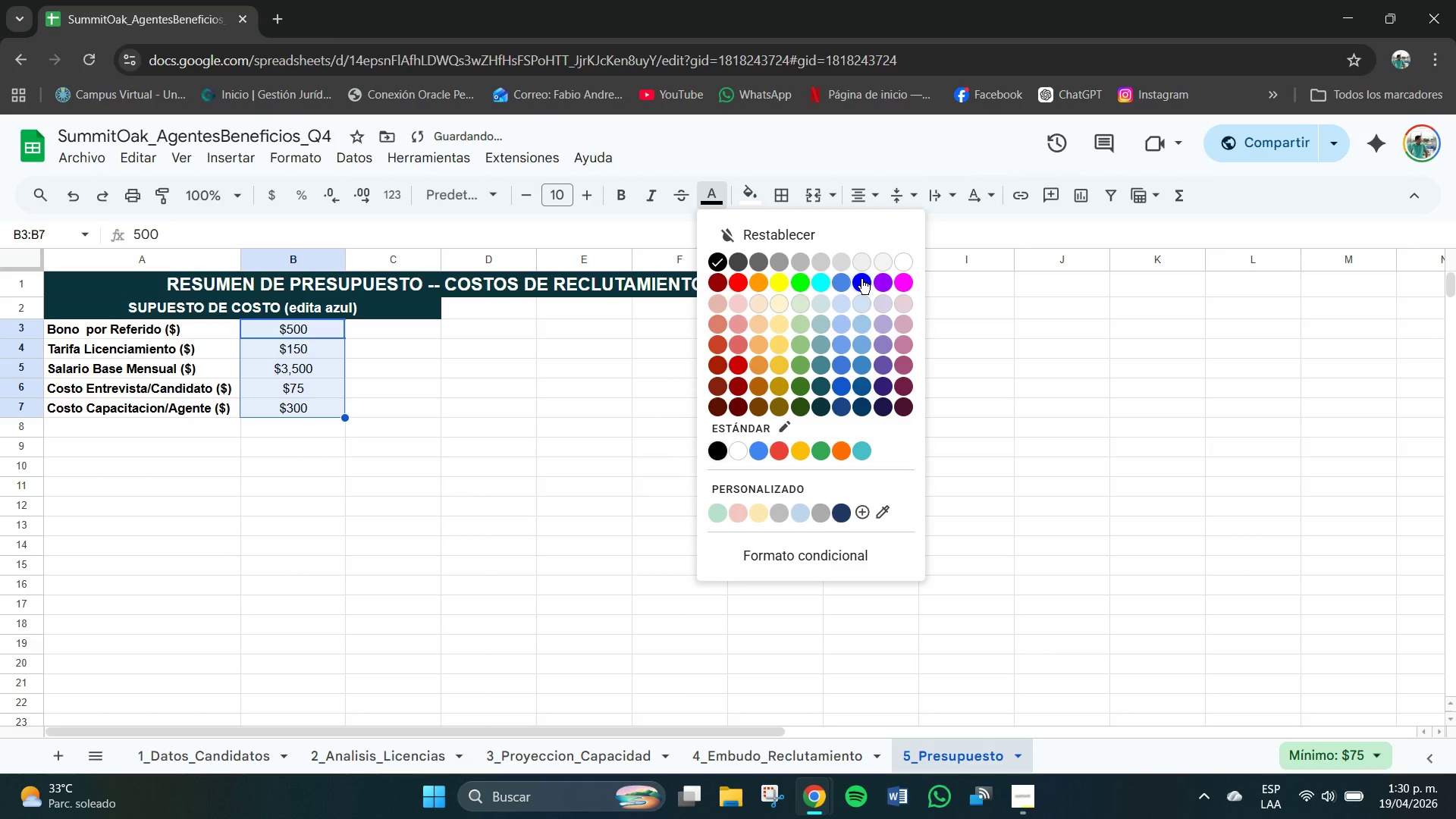 
left_click([861, 279])
 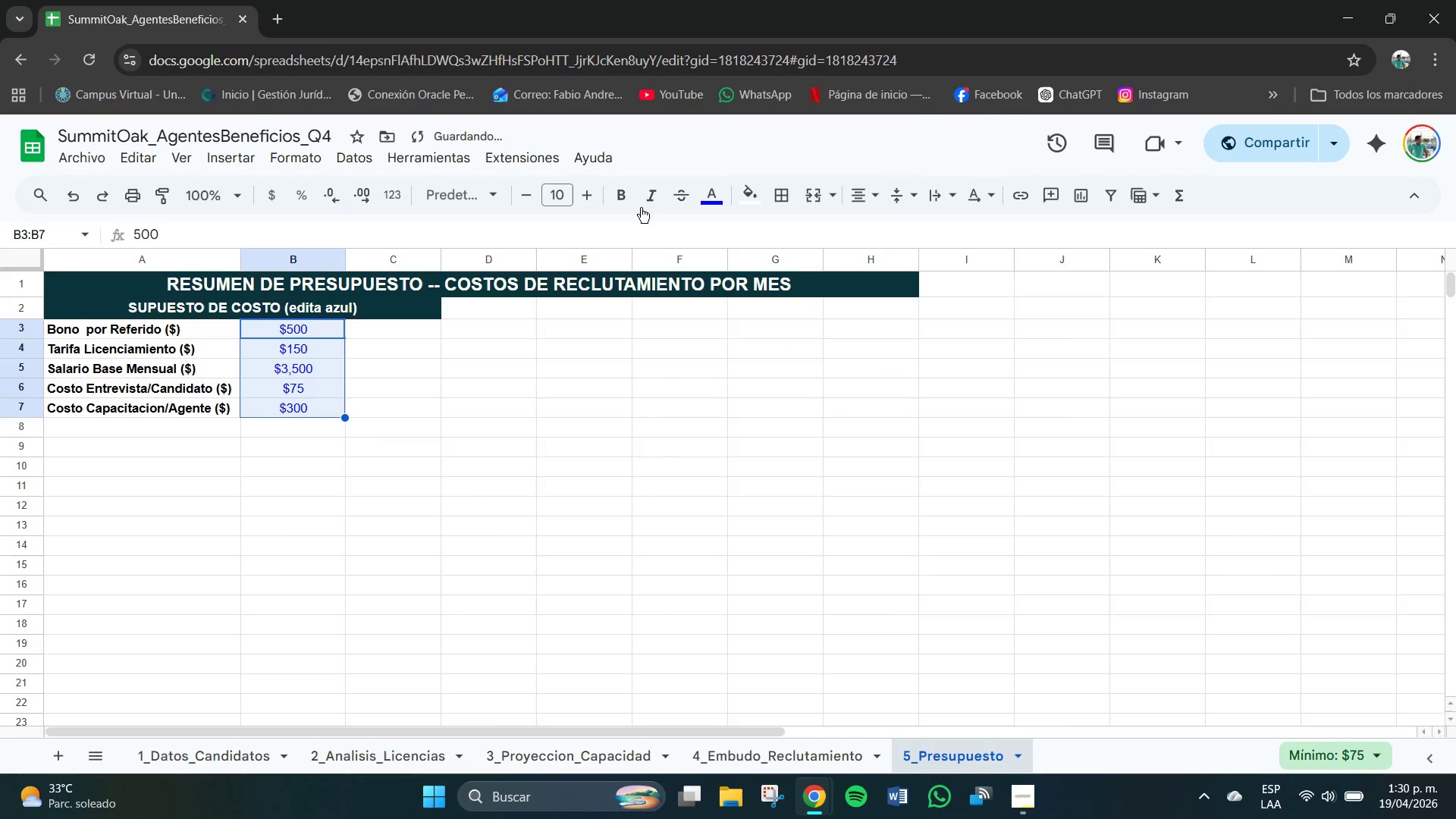 
left_click([622, 193])
 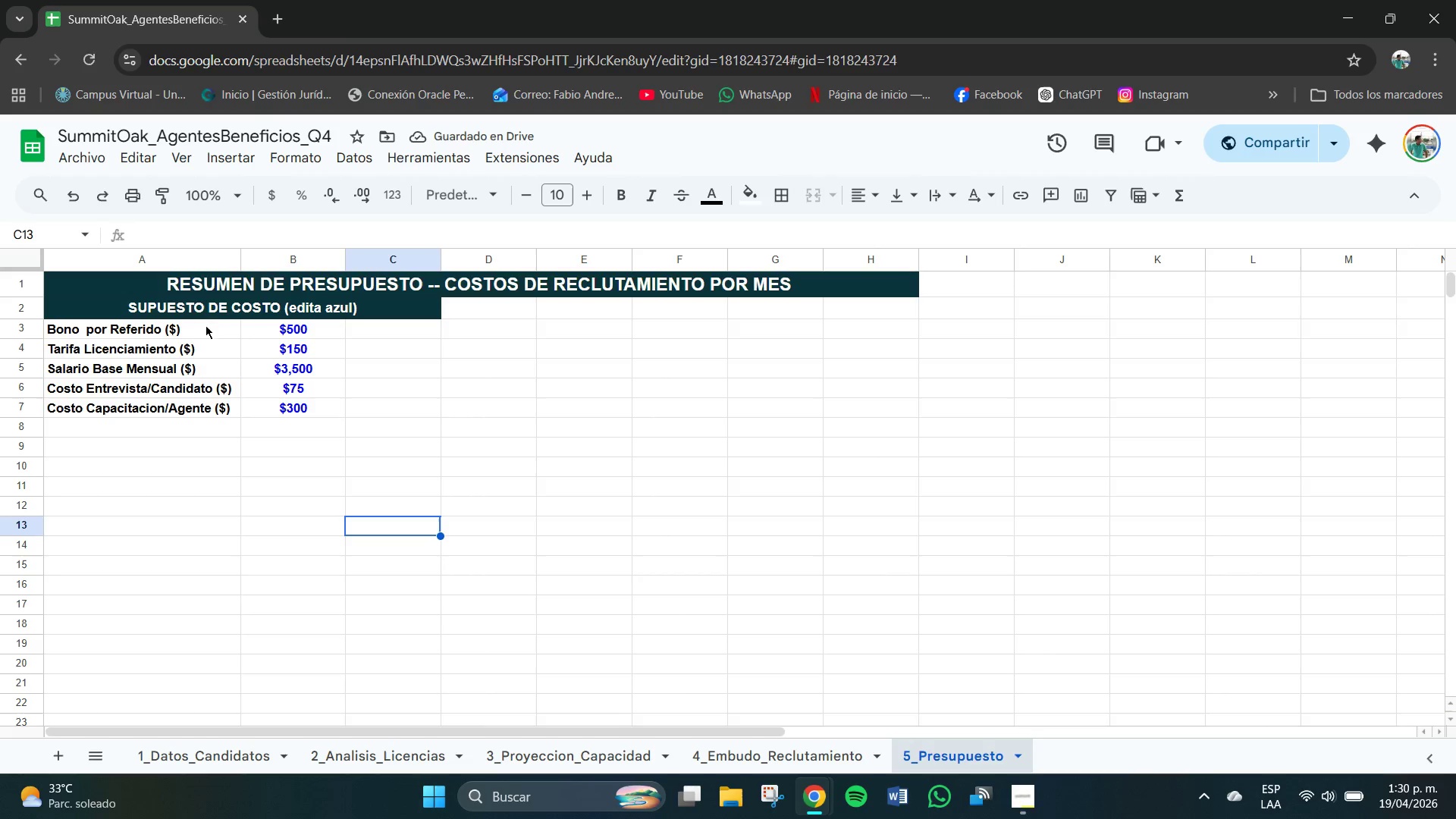 
left_click_drag(start_coordinate=[112, 324], to_coordinate=[232, 351])
 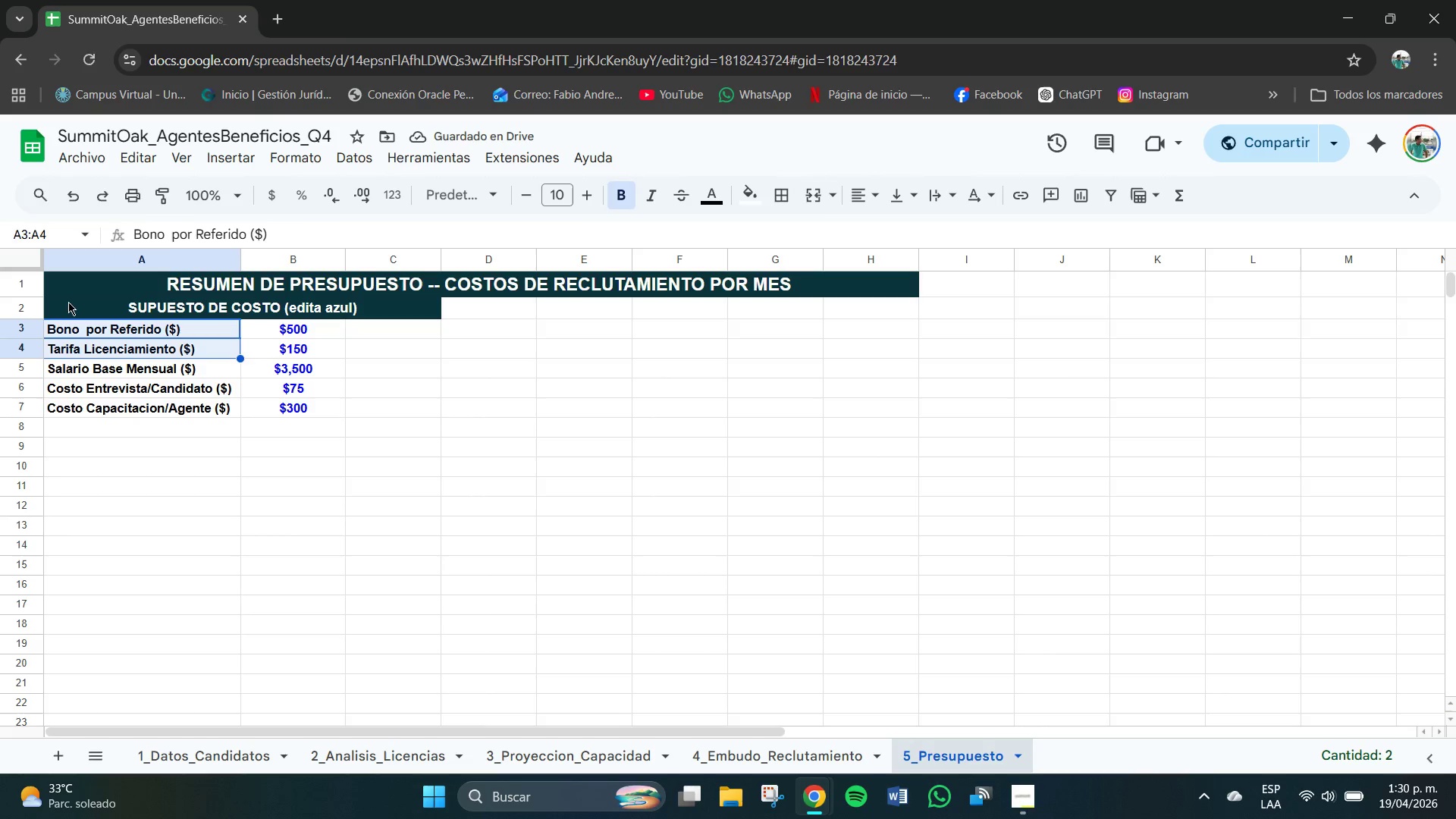 
left_click_drag(start_coordinate=[67, 303], to_coordinate=[270, 413])
 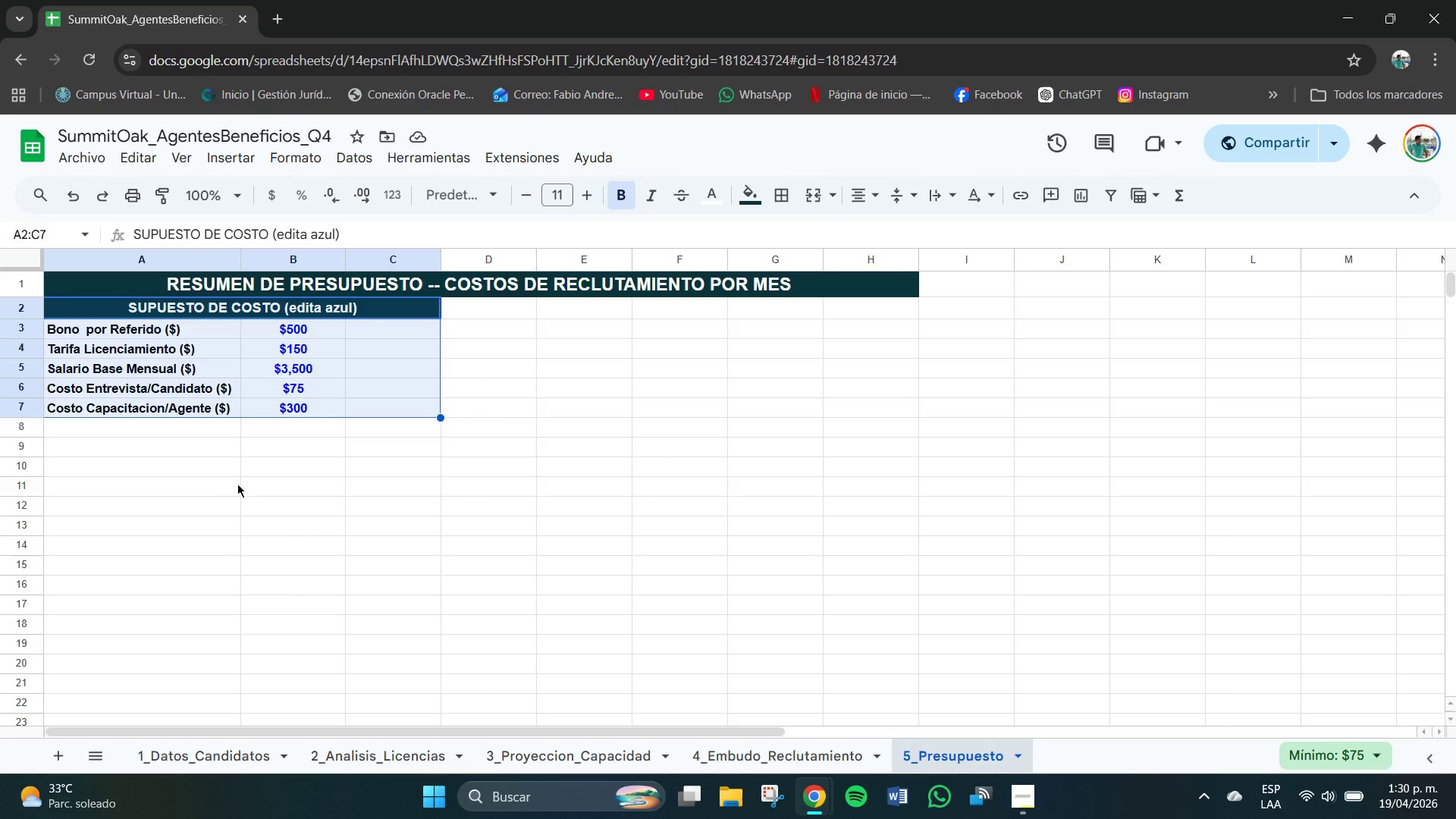 
left_click_drag(start_coordinate=[239, 484], to_coordinate=[235, 484])
 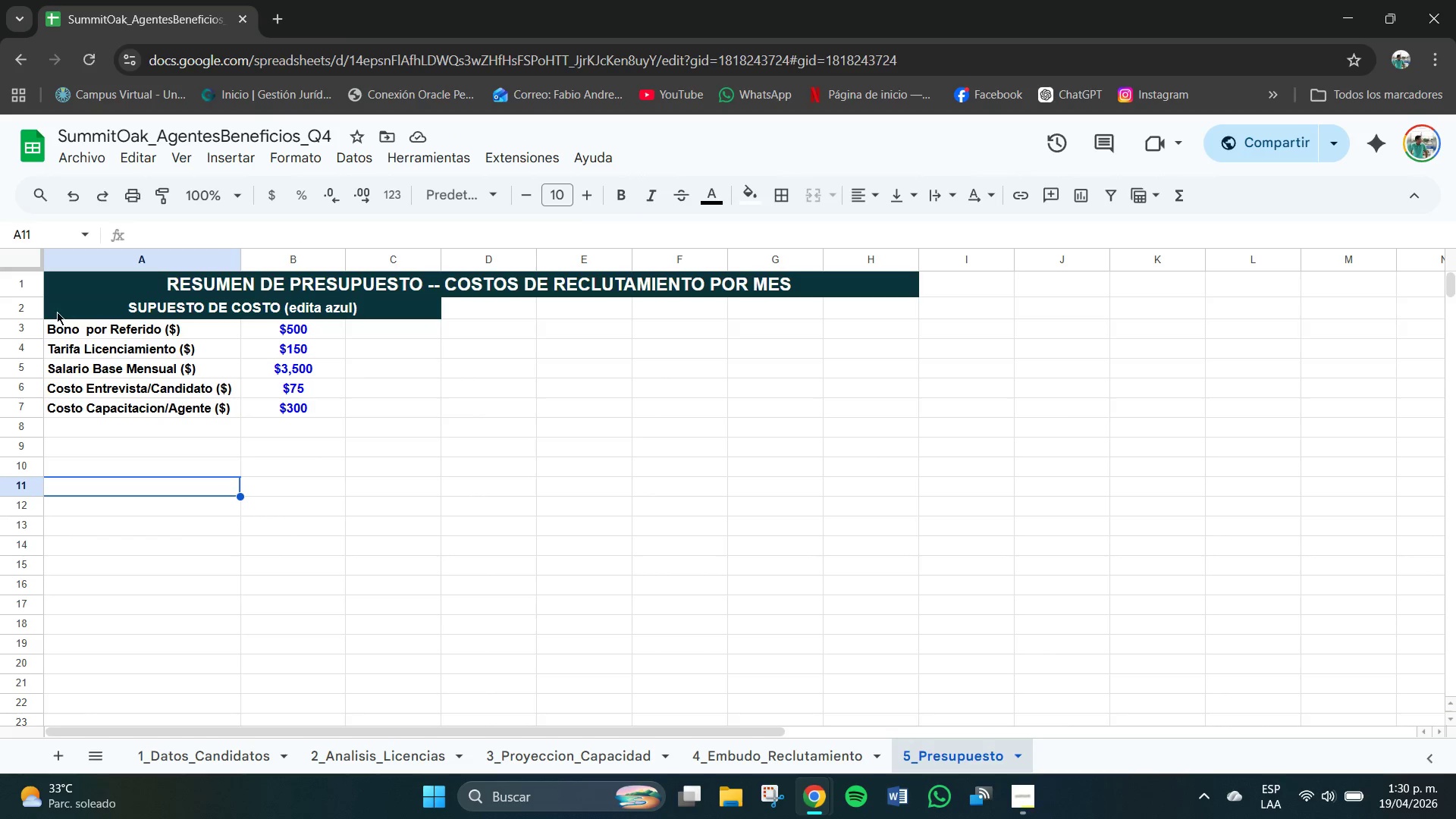 
left_click_drag(start_coordinate=[57, 312], to_coordinate=[199, 400])
 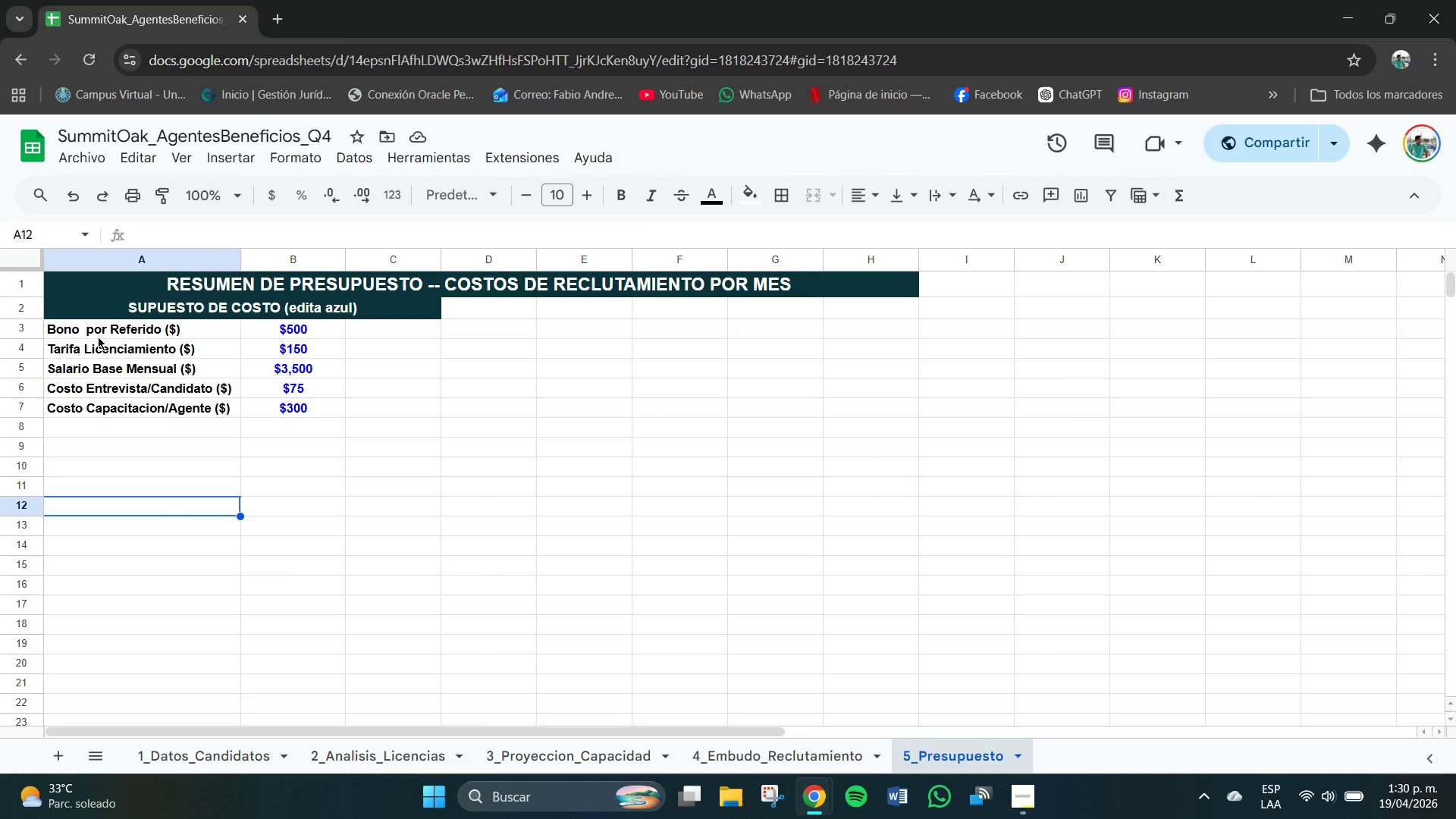 
left_click_drag(start_coordinate=[89, 322], to_coordinate=[336, 415])
 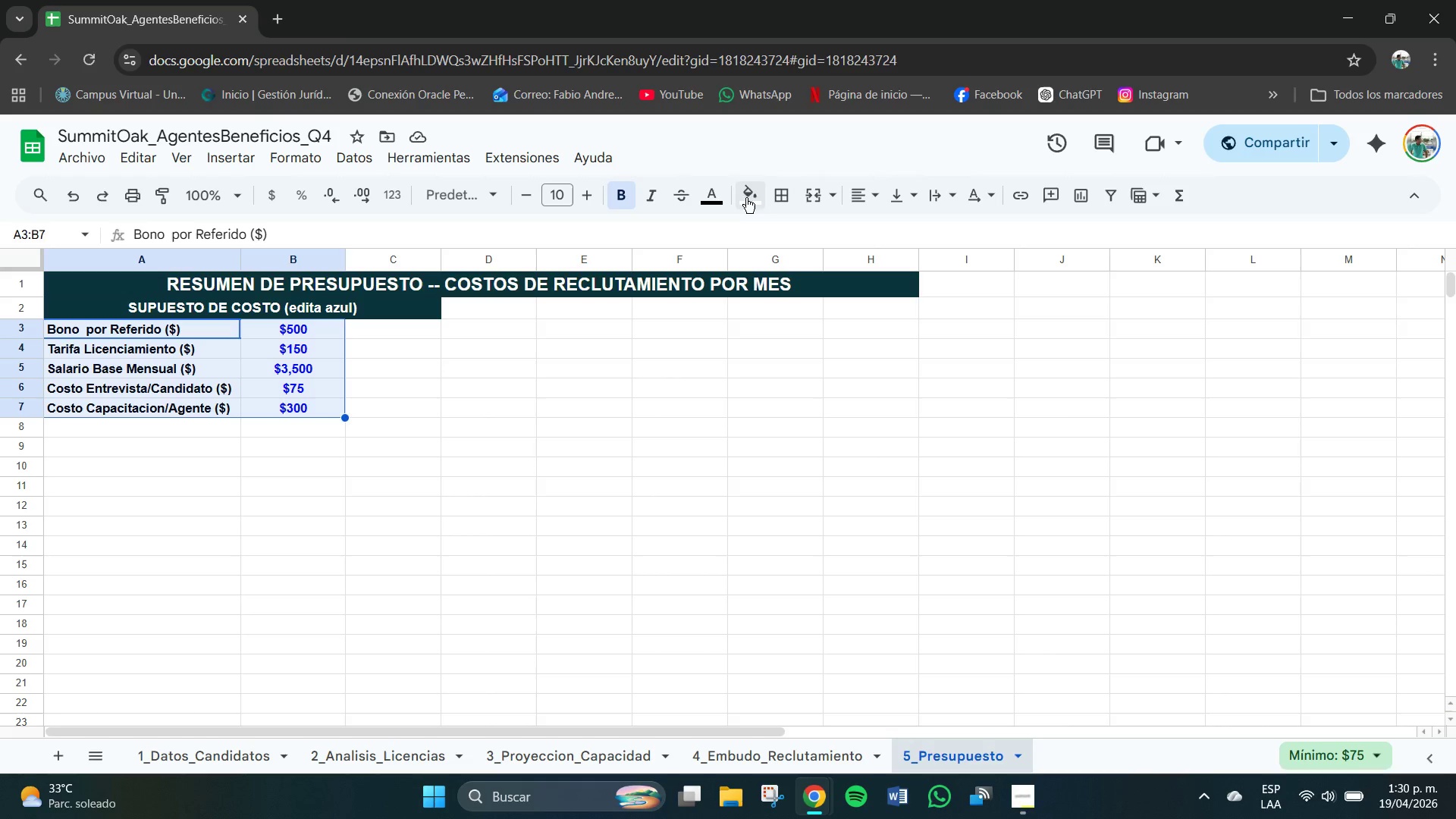 
left_click([799, 198])
 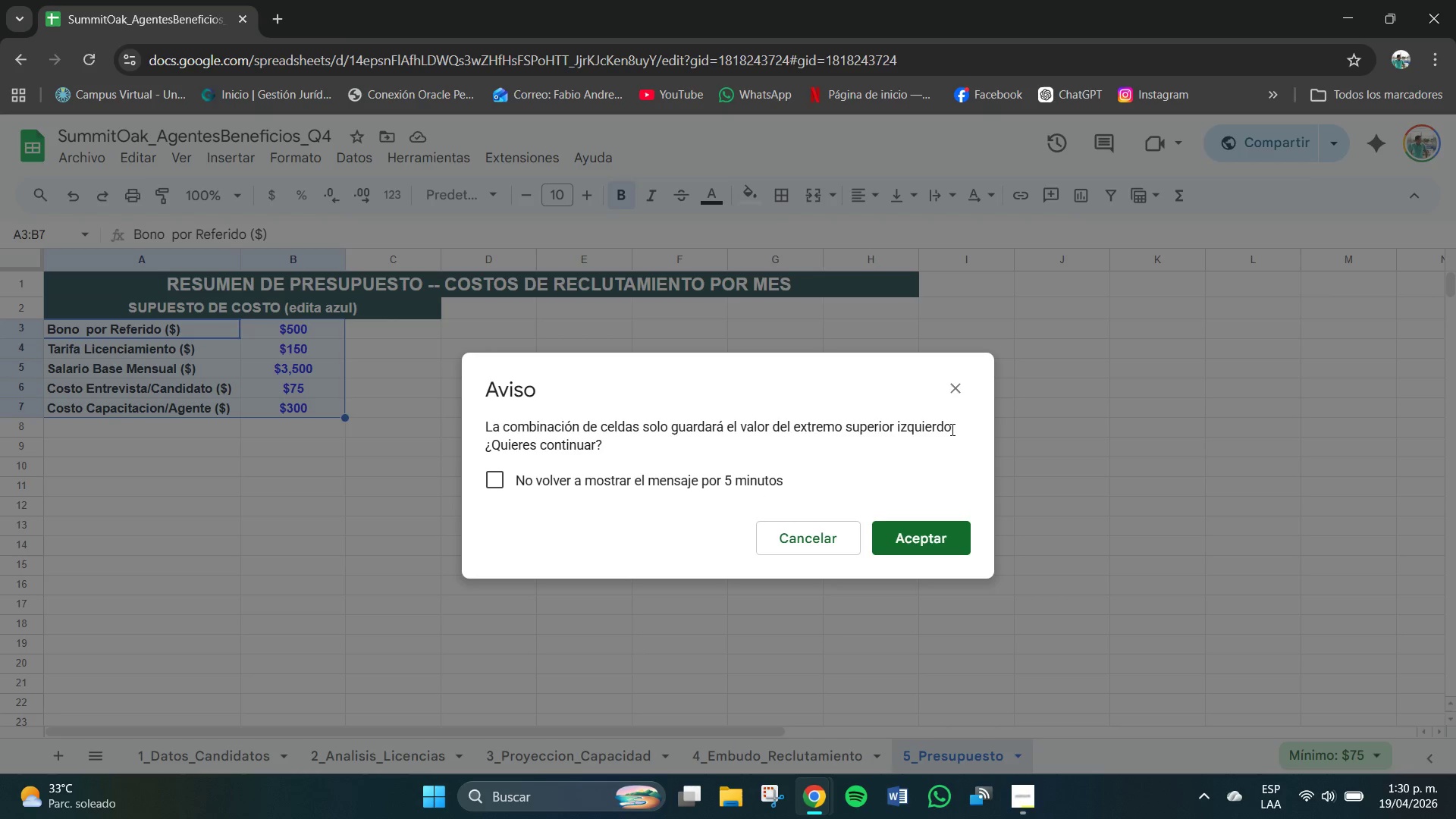 
left_click([952, 380])
 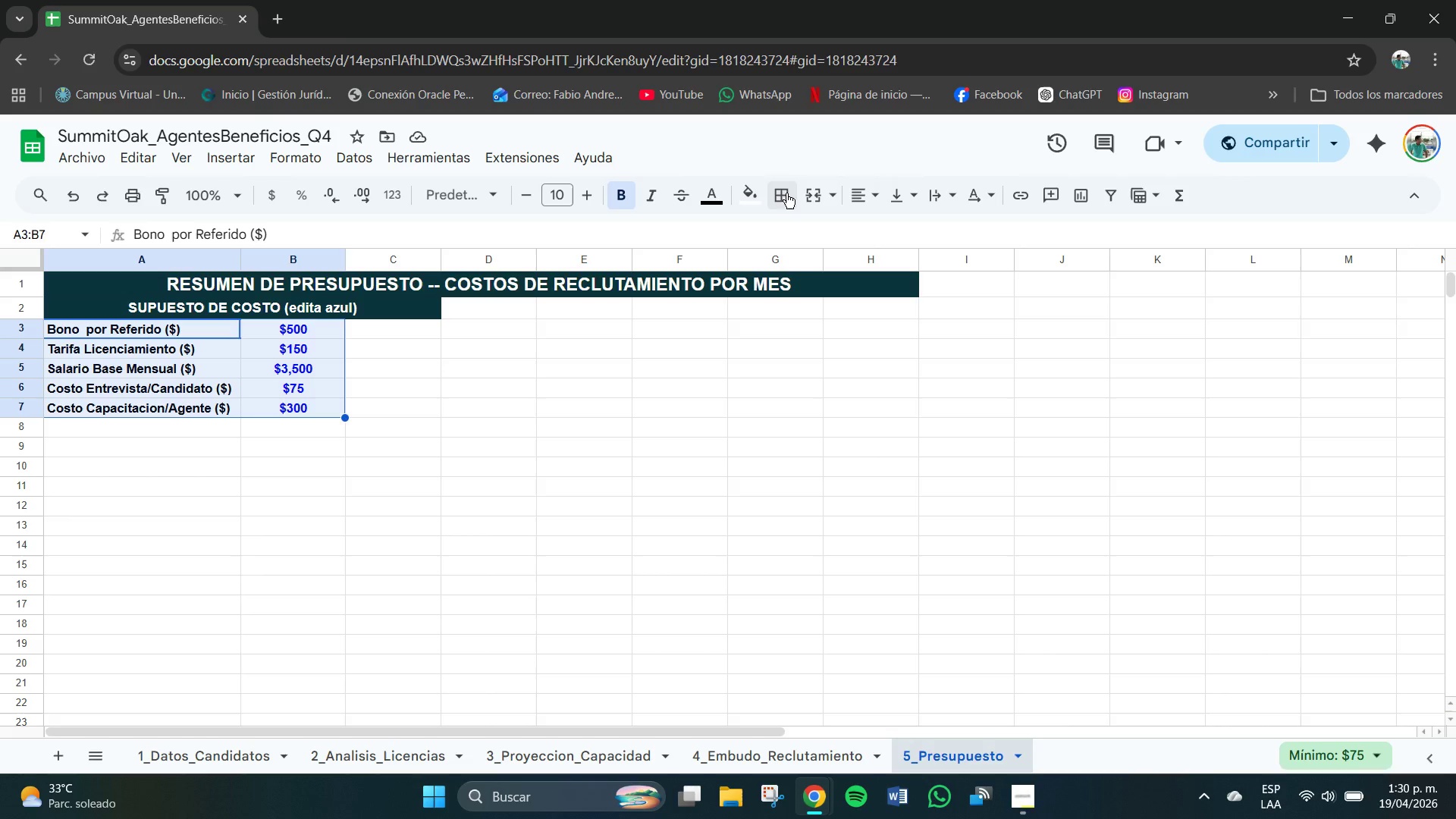 
left_click([783, 193])
 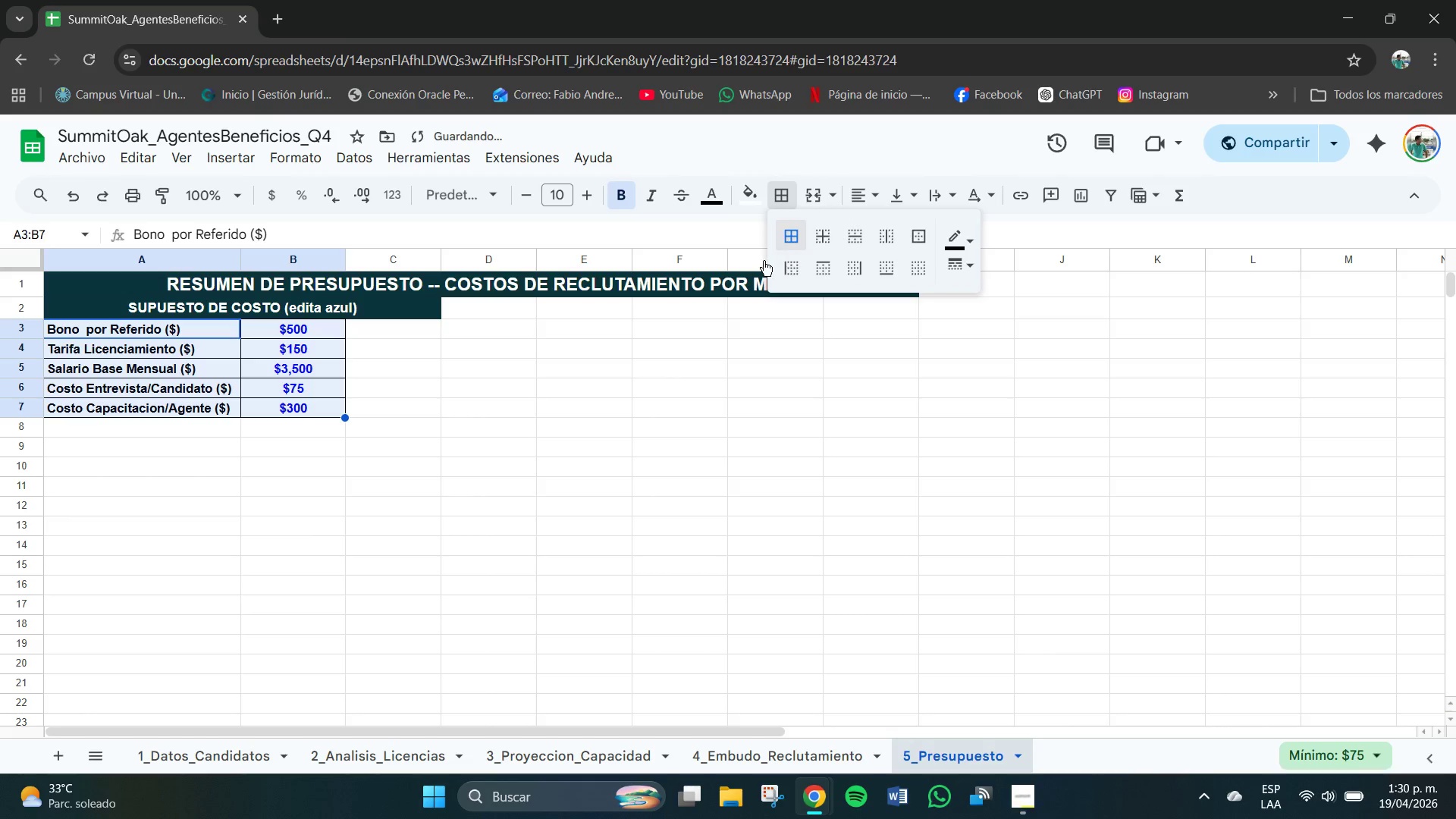 
left_click([252, 588])
 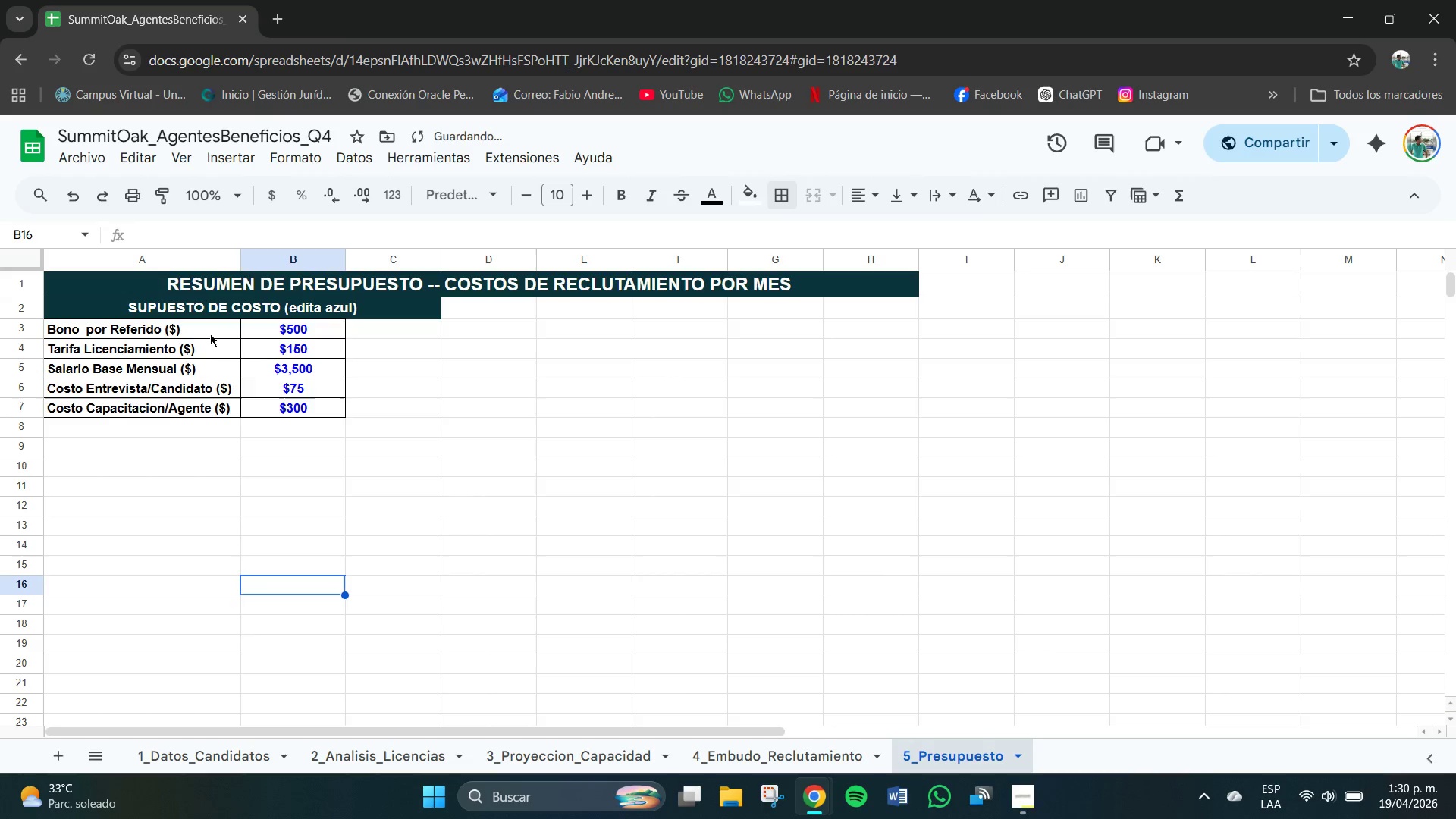 
left_click_drag(start_coordinate=[210, 326], to_coordinate=[215, 406])
 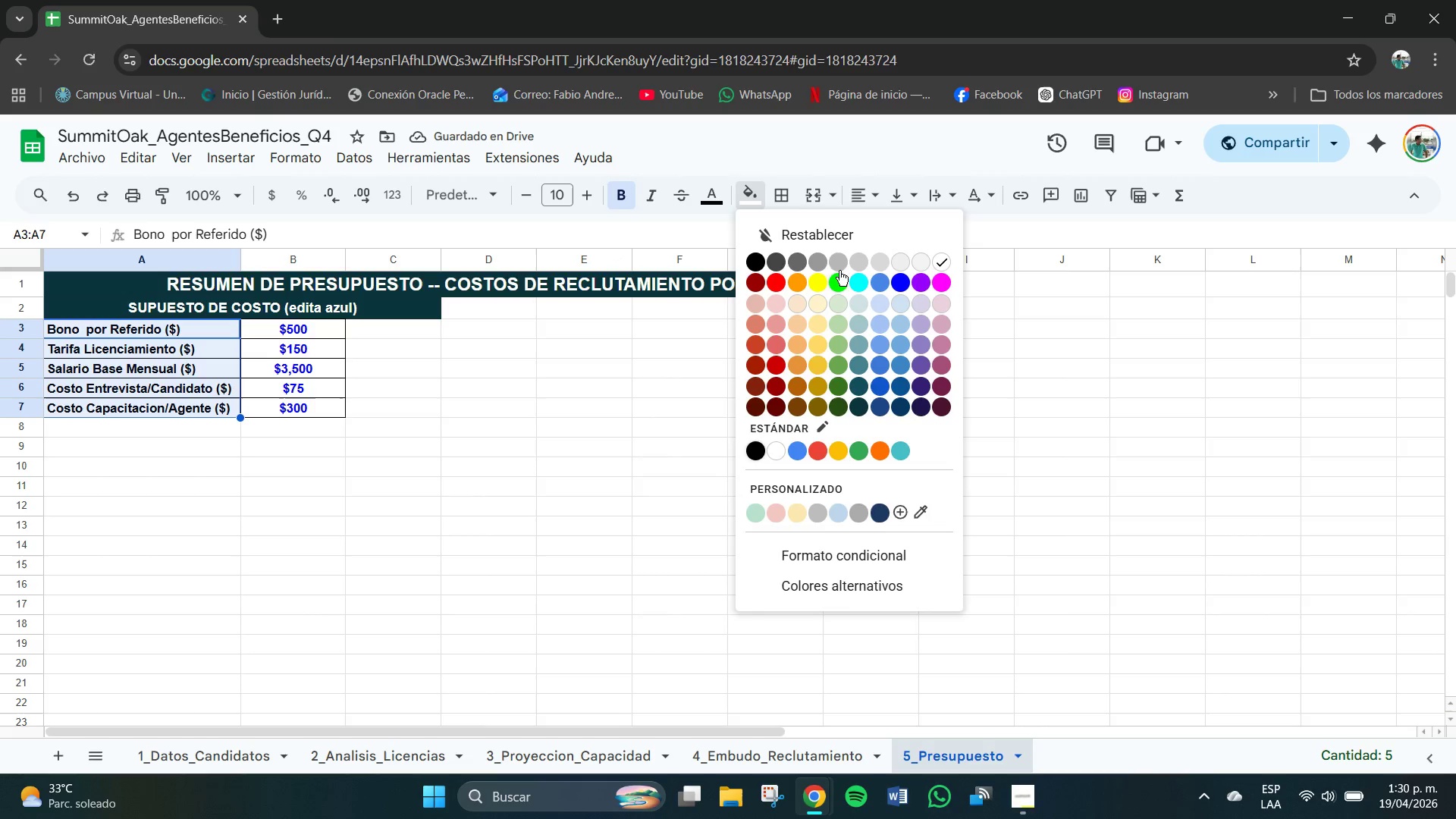 
left_click([823, 259])
 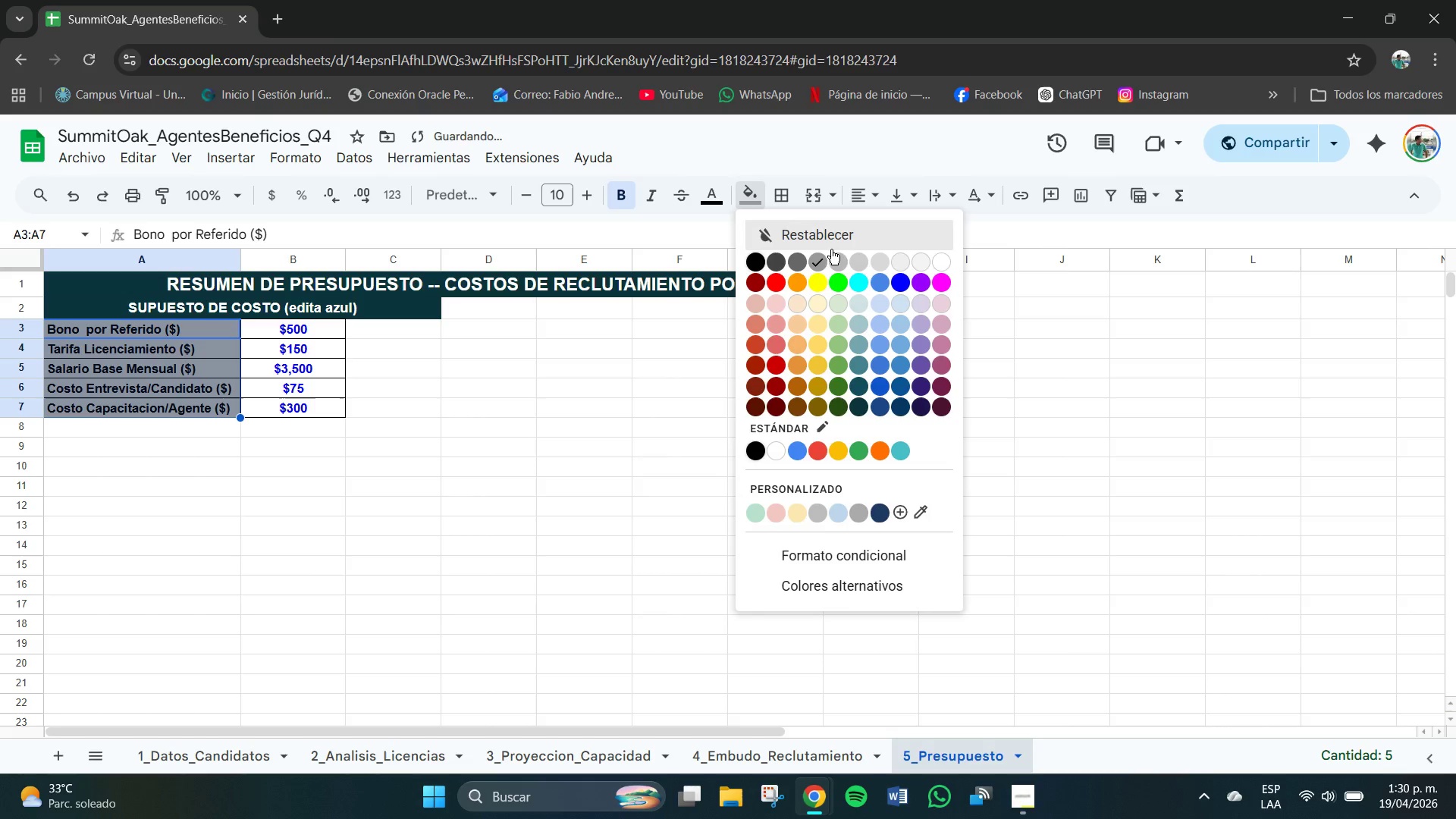 
double_click([467, 435])
 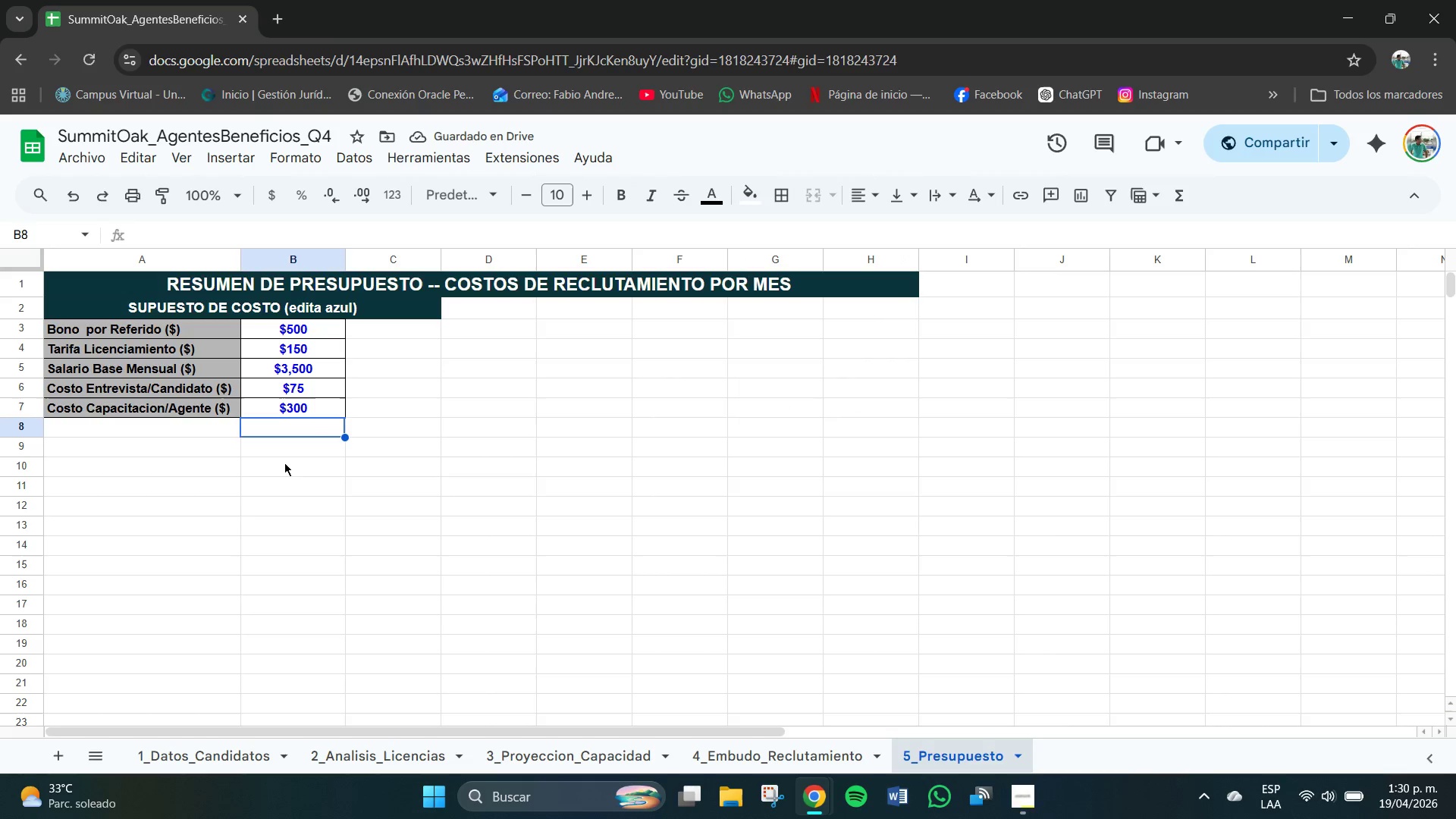 
scroll: coordinate [244, 529], scroll_direction: up, amount: 2.0
 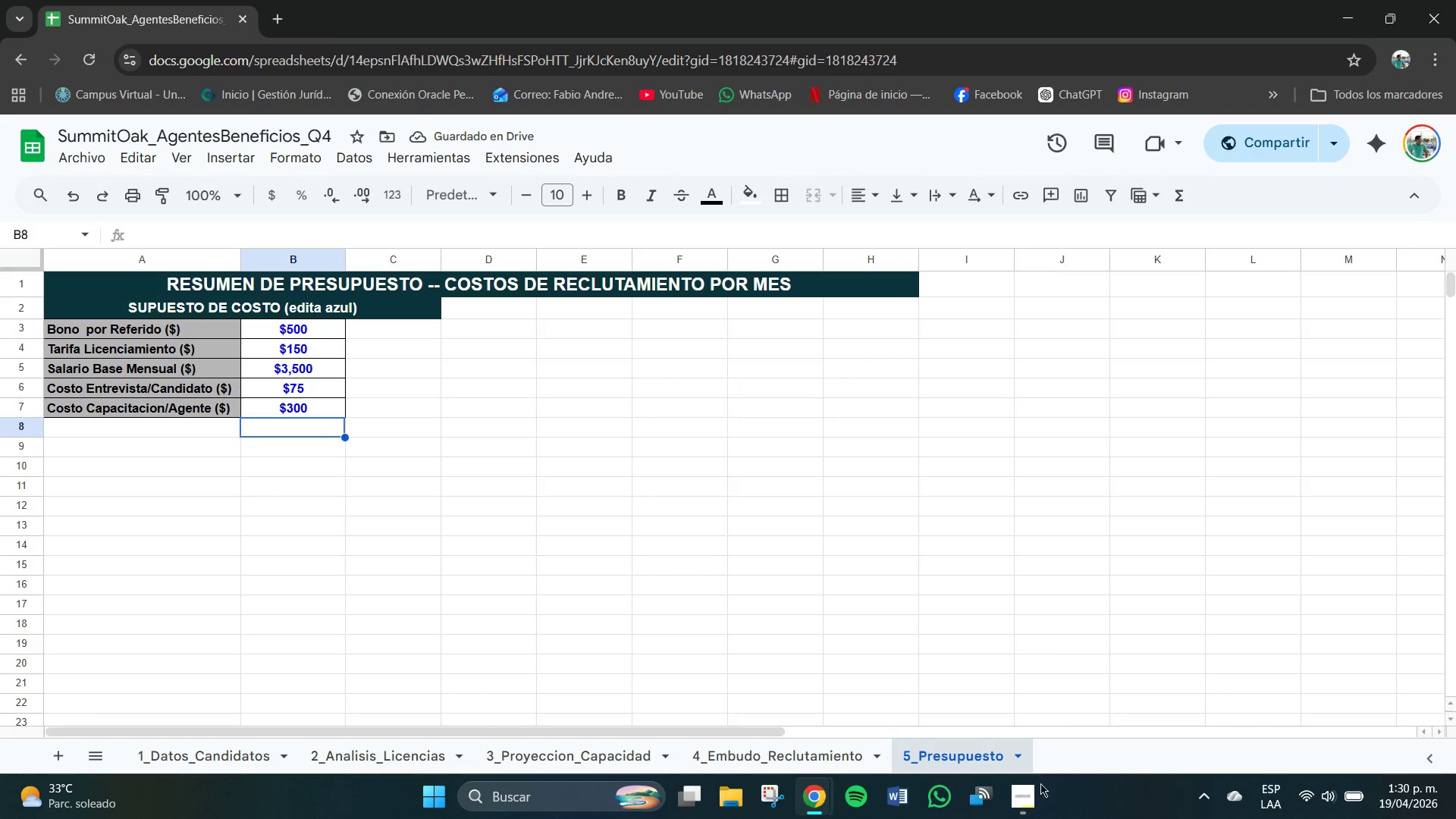 
left_click([1027, 798])